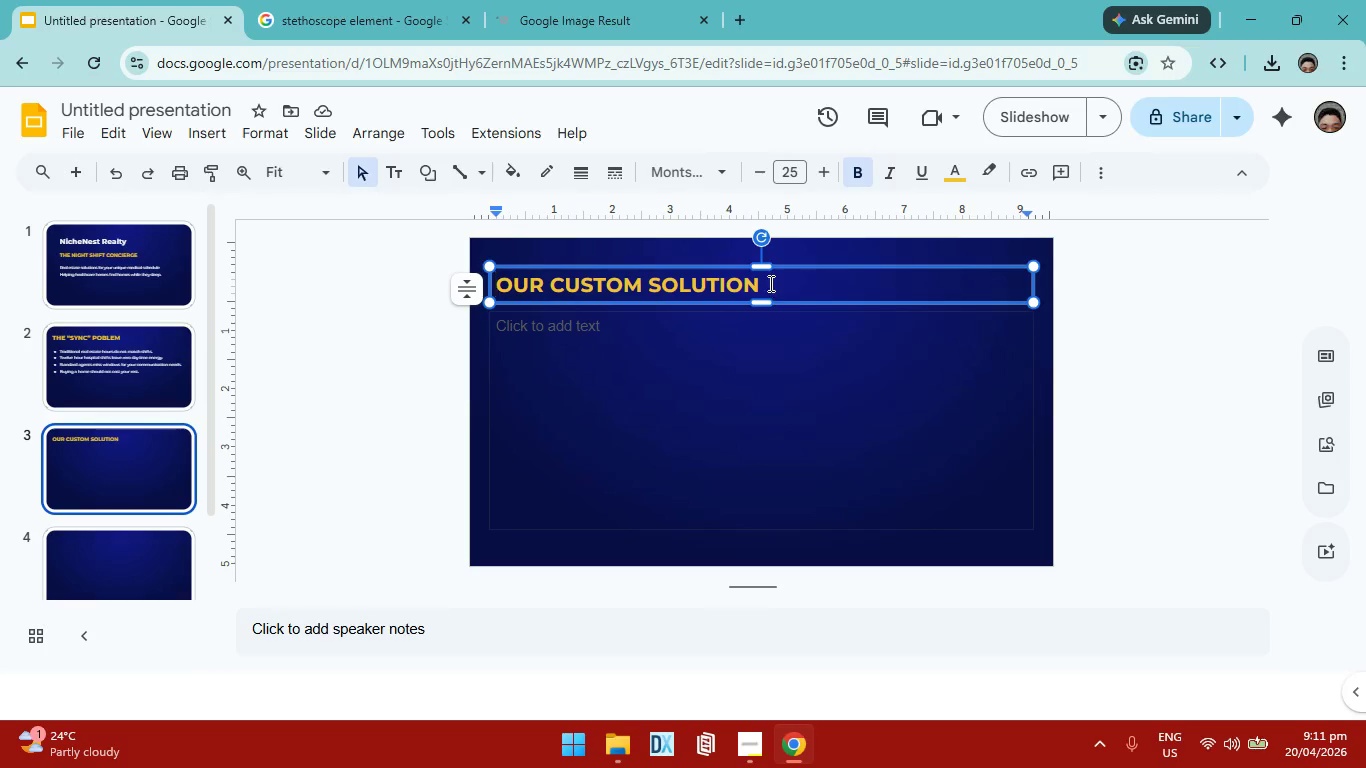 
double_click([769, 283])
 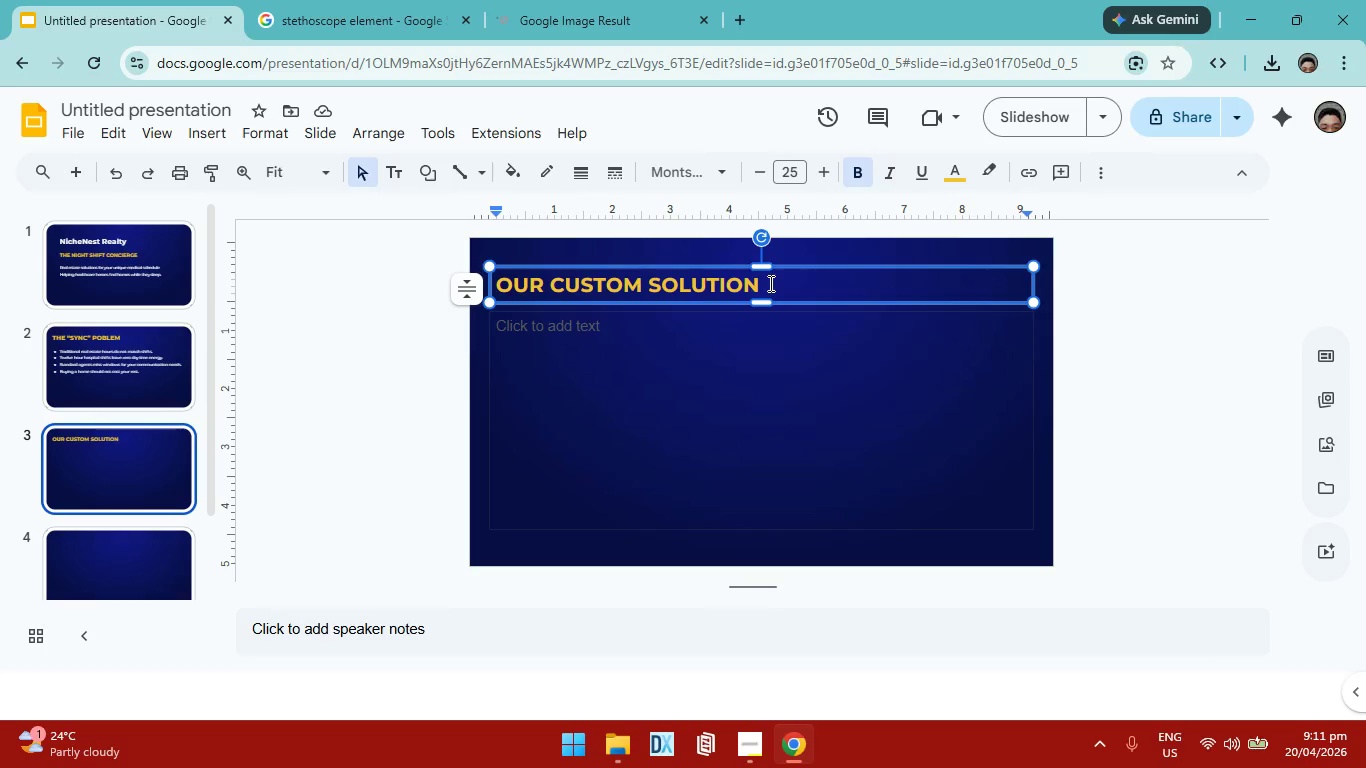 
left_click([769, 283])
 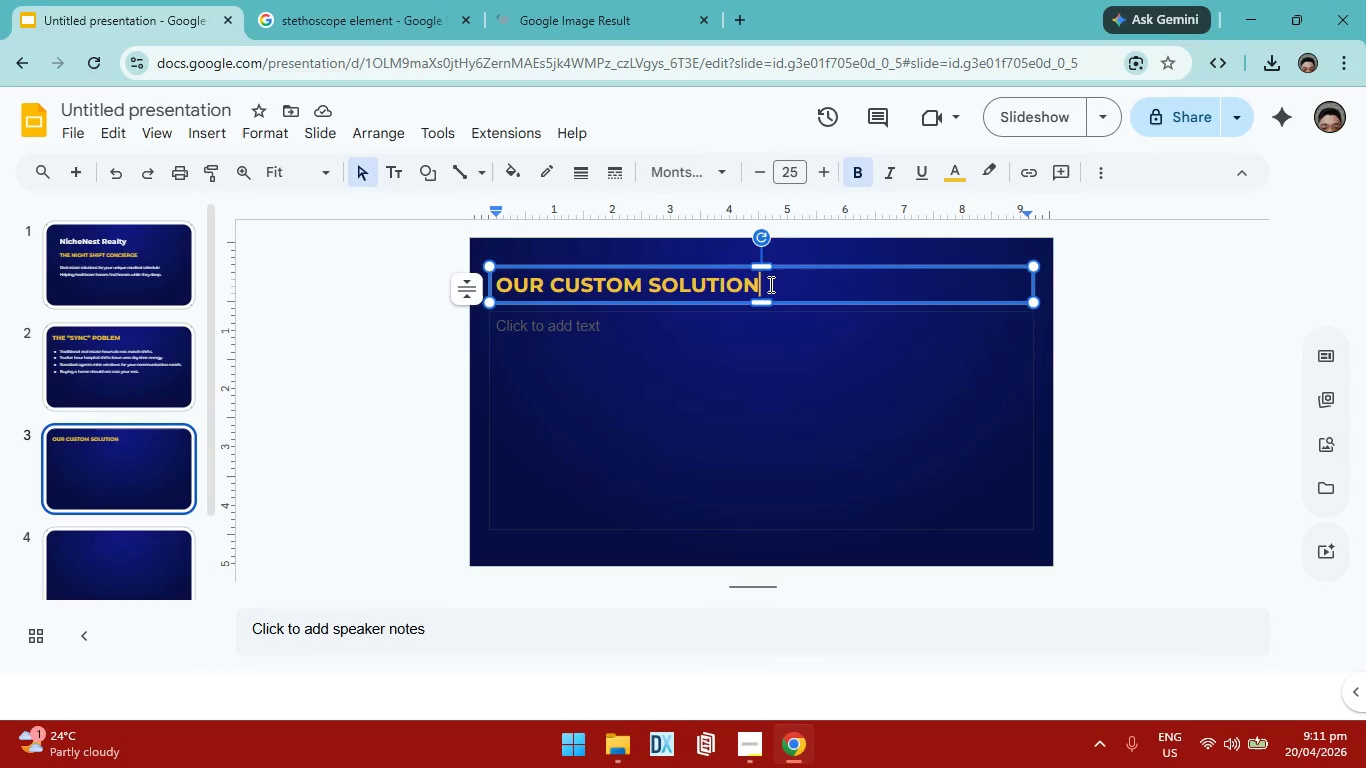 
left_click_drag(start_coordinate=[770, 283], to_coordinate=[489, 278])
 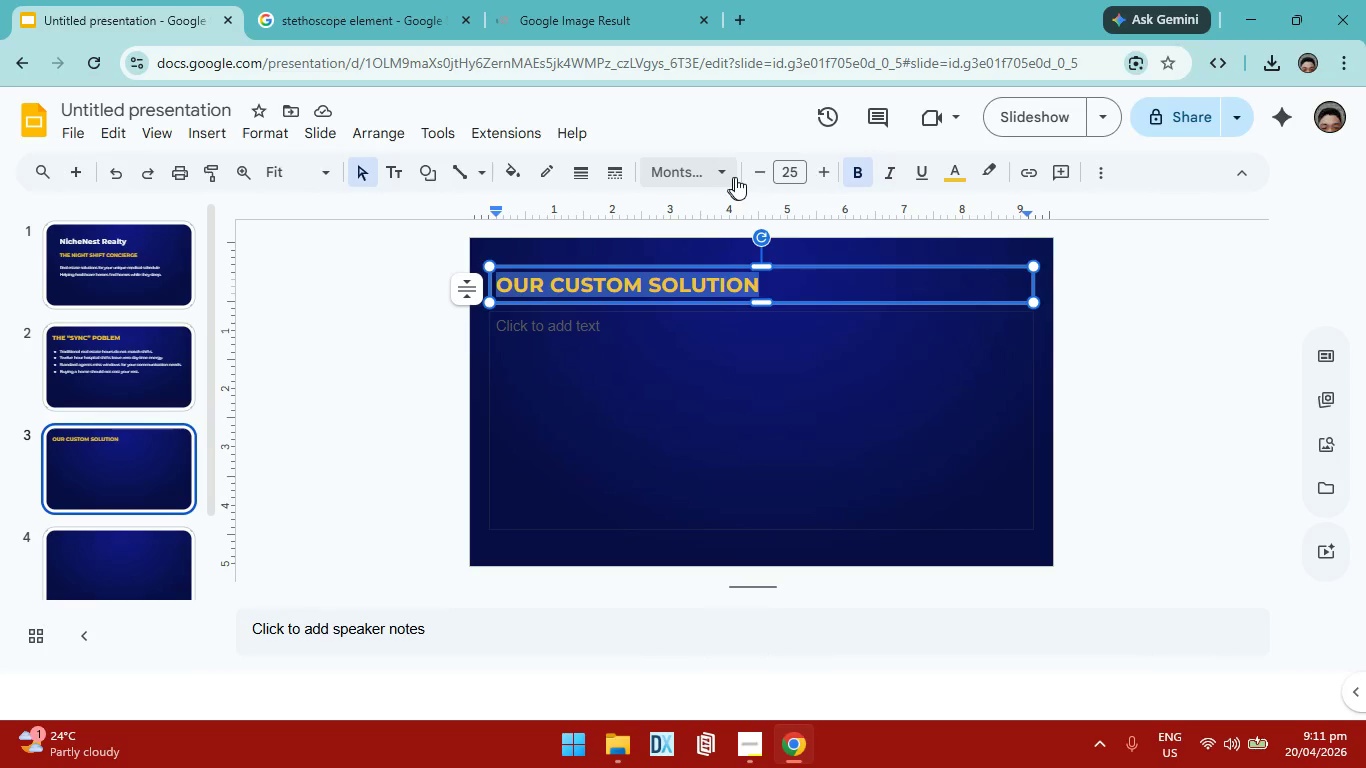 
left_click([825, 176])
 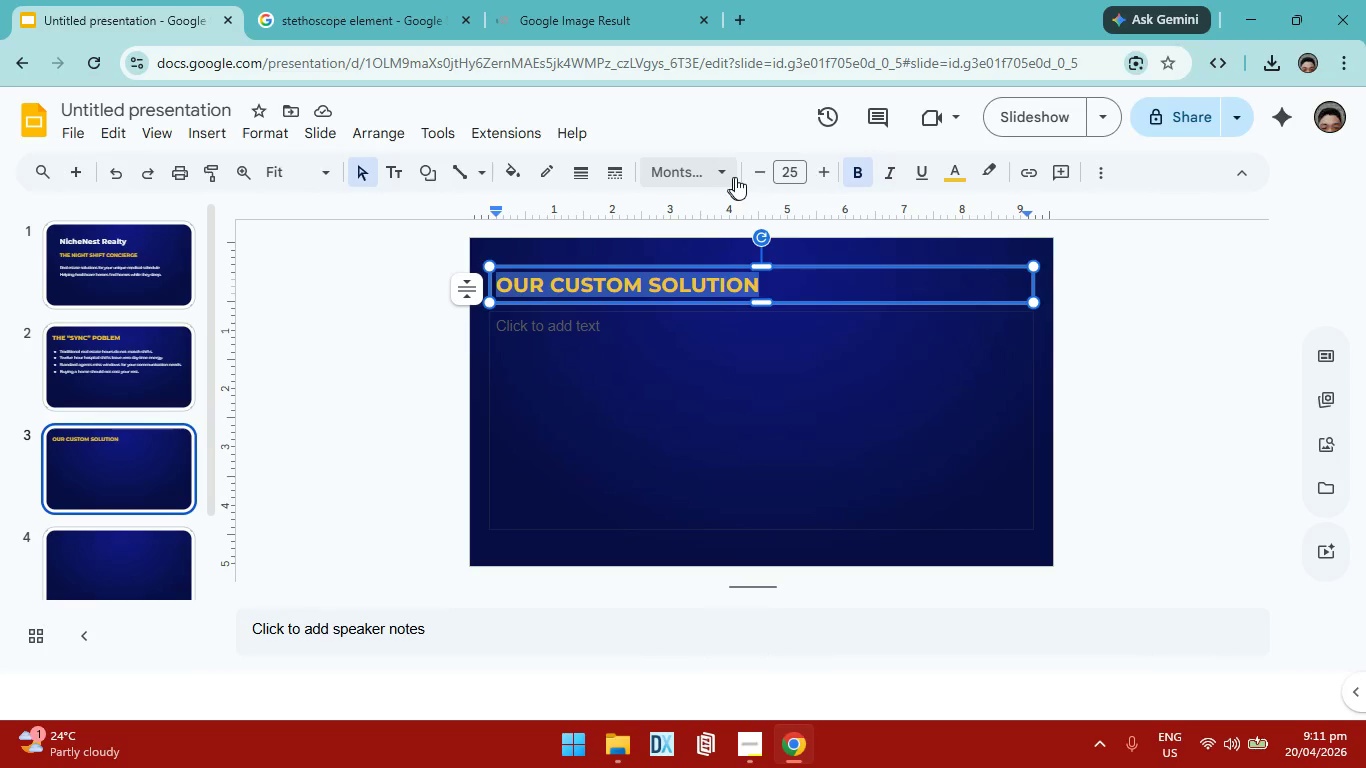 
double_click([825, 176])
 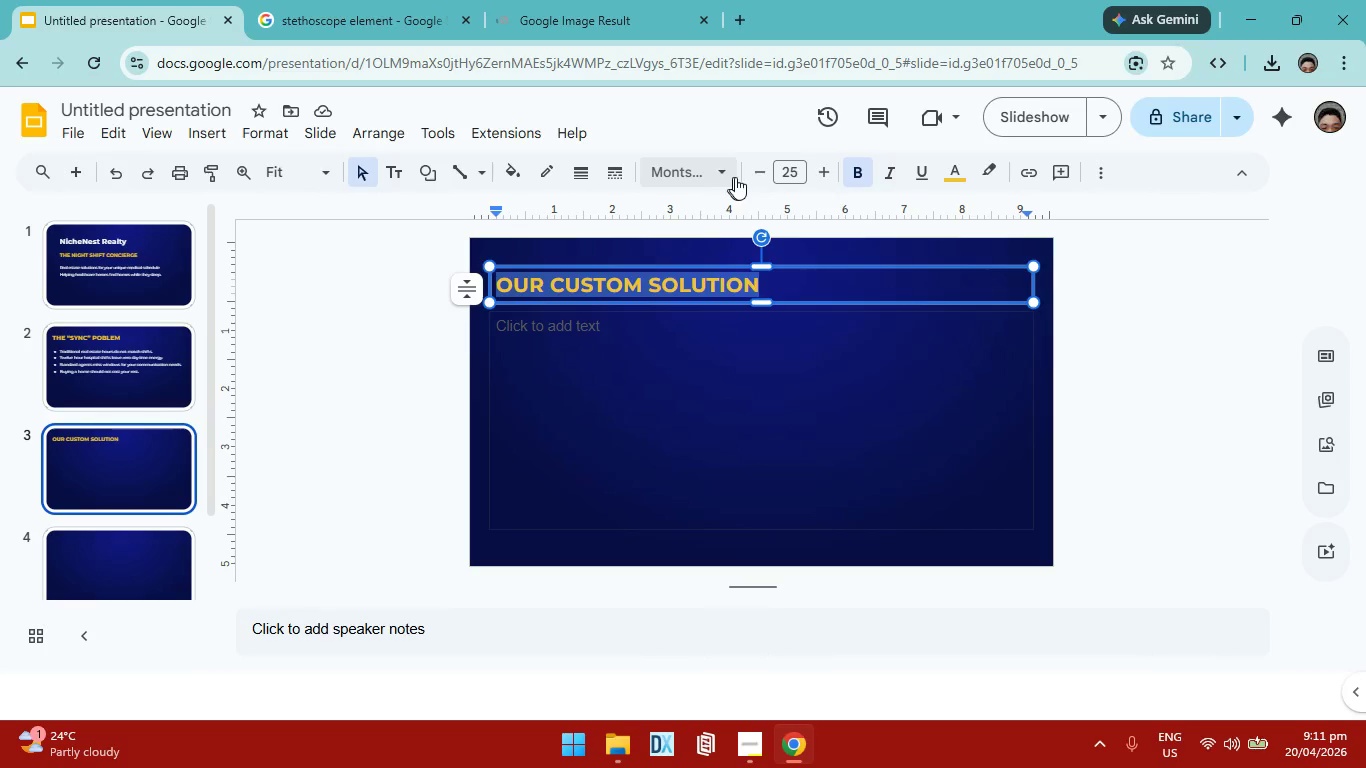 
triple_click([825, 176])
 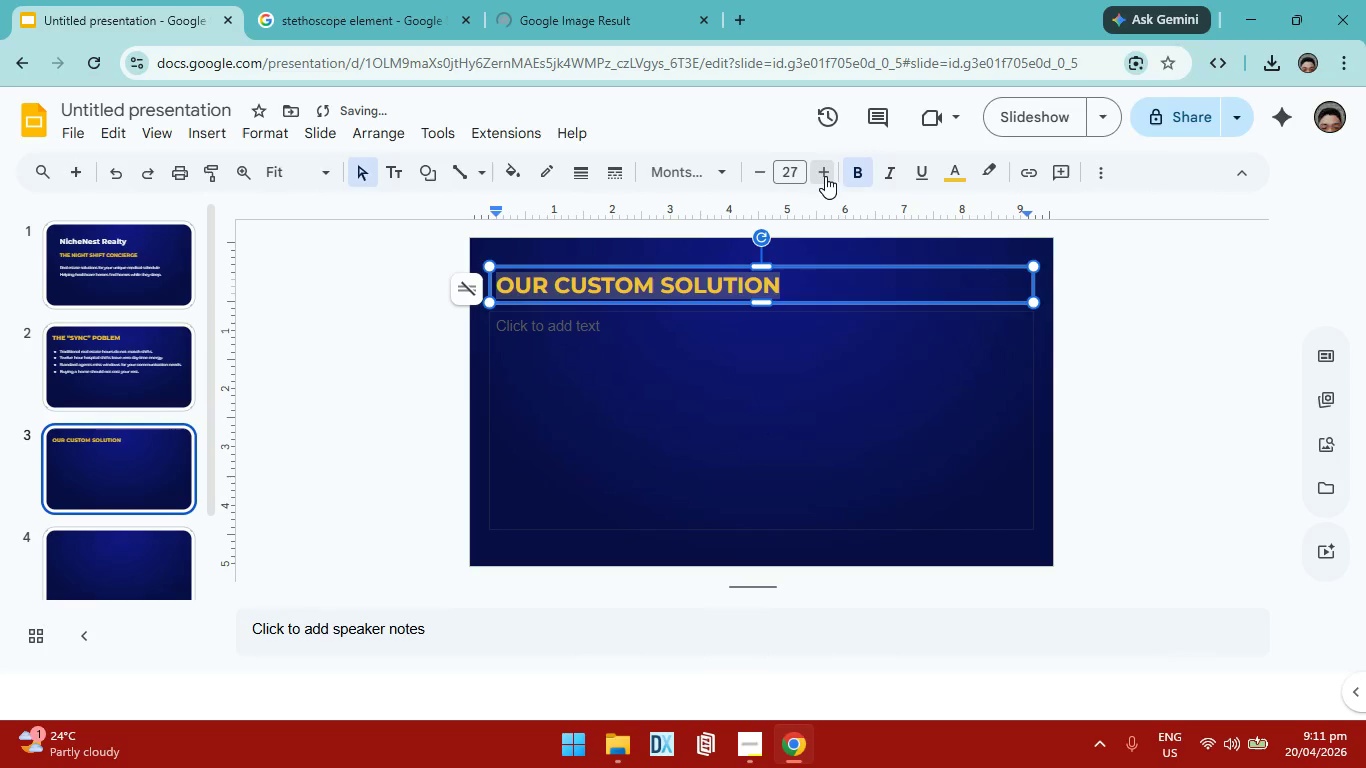 
left_click([825, 176])
 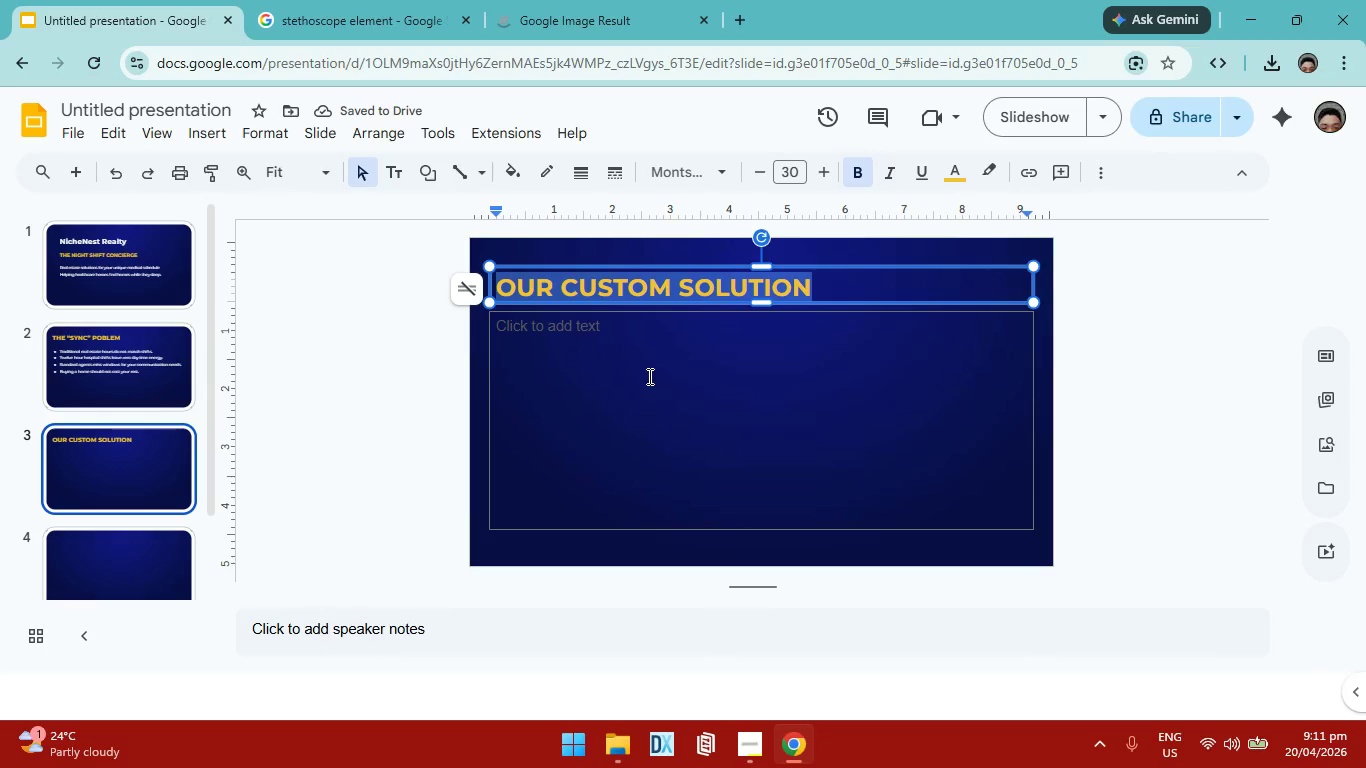 
wait(7.12)
 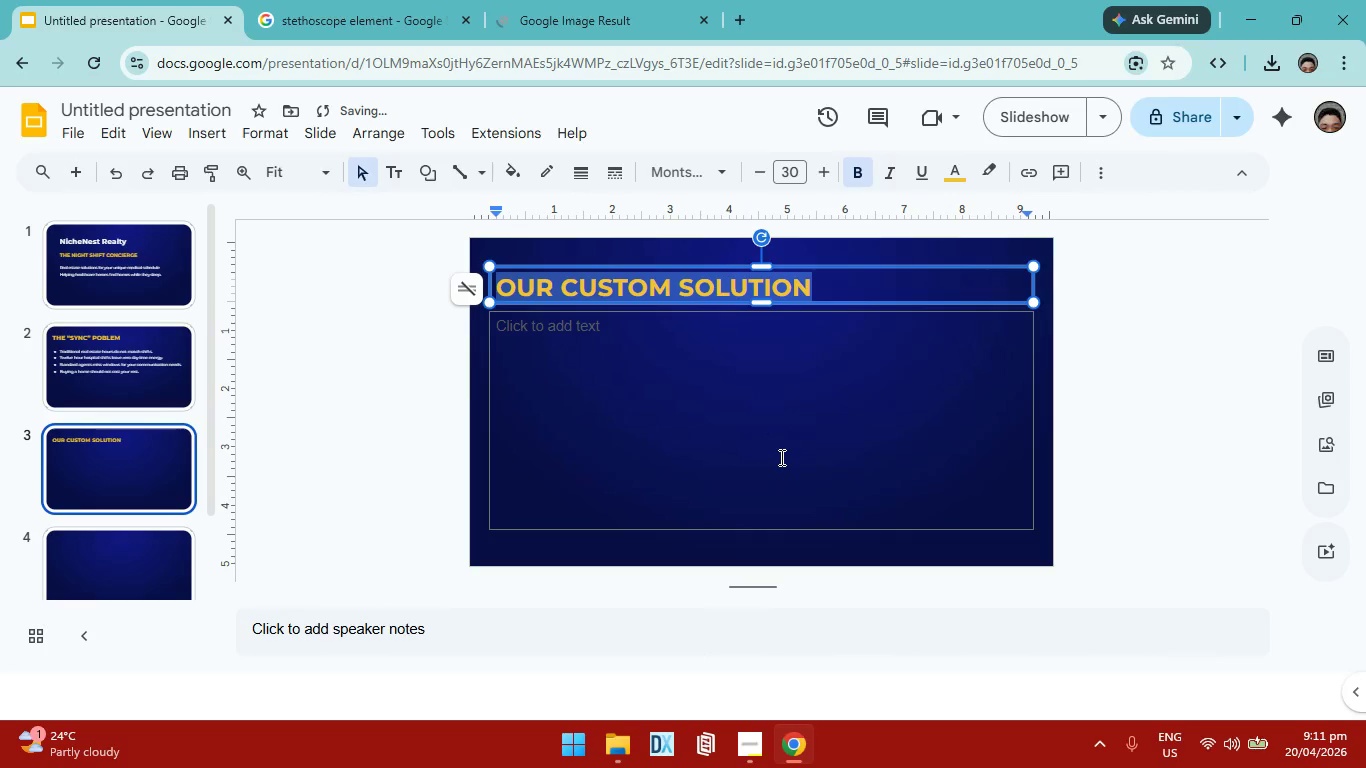 
left_click([1143, 419])
 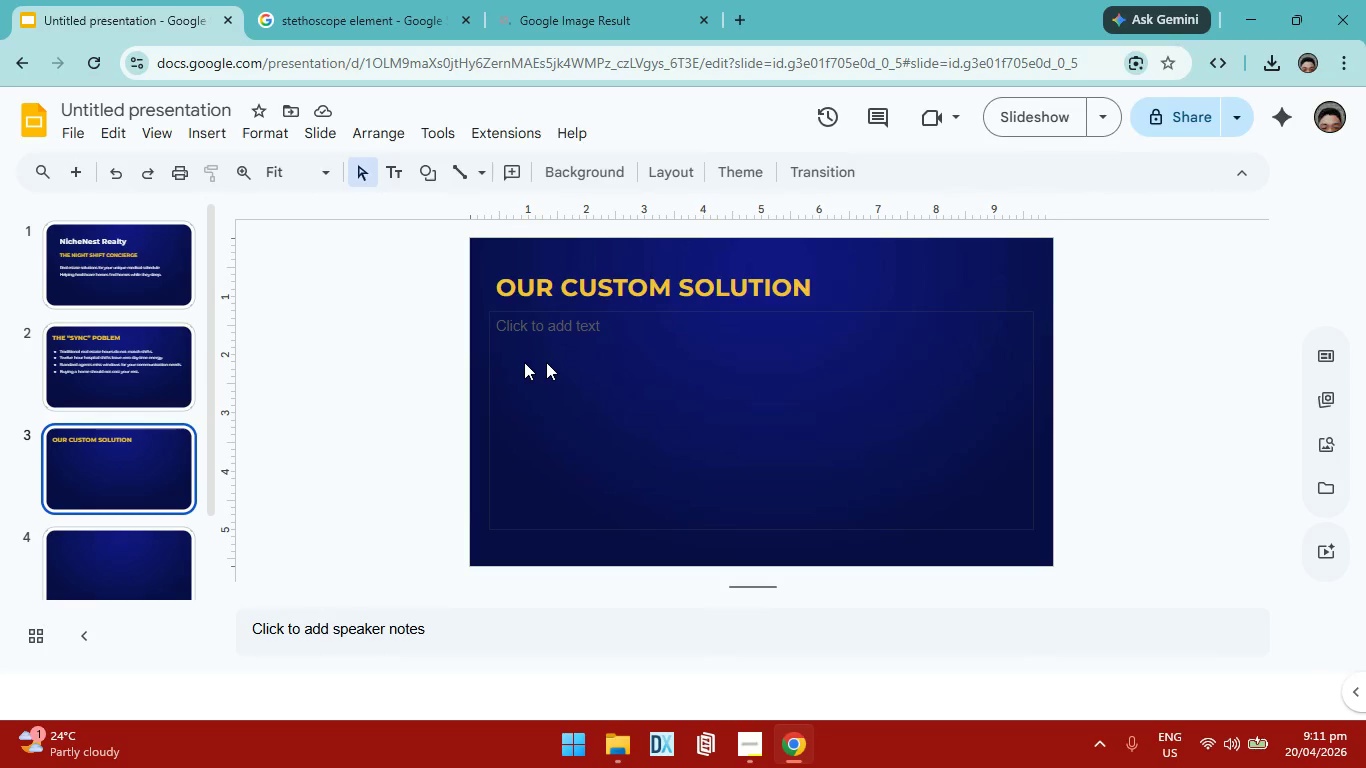 
left_click([150, 368])
 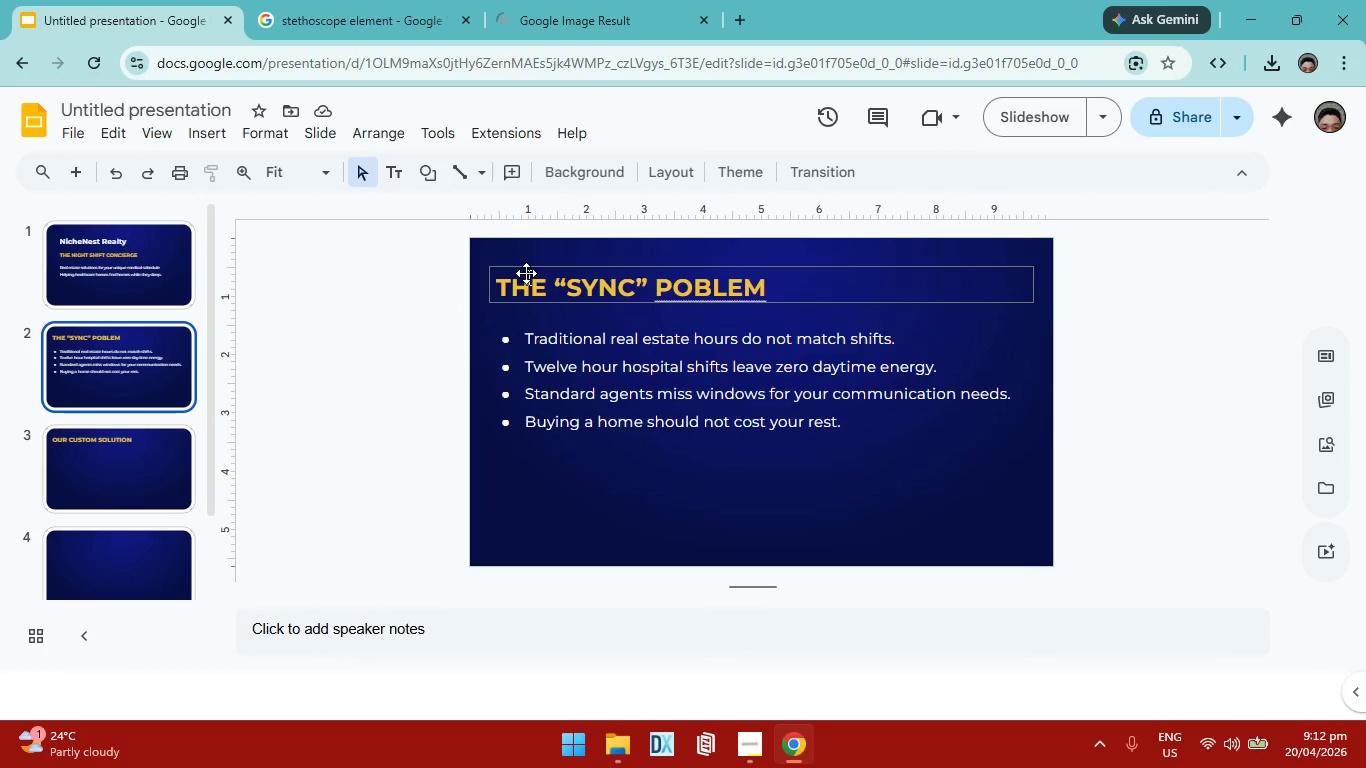 
wait(9.08)
 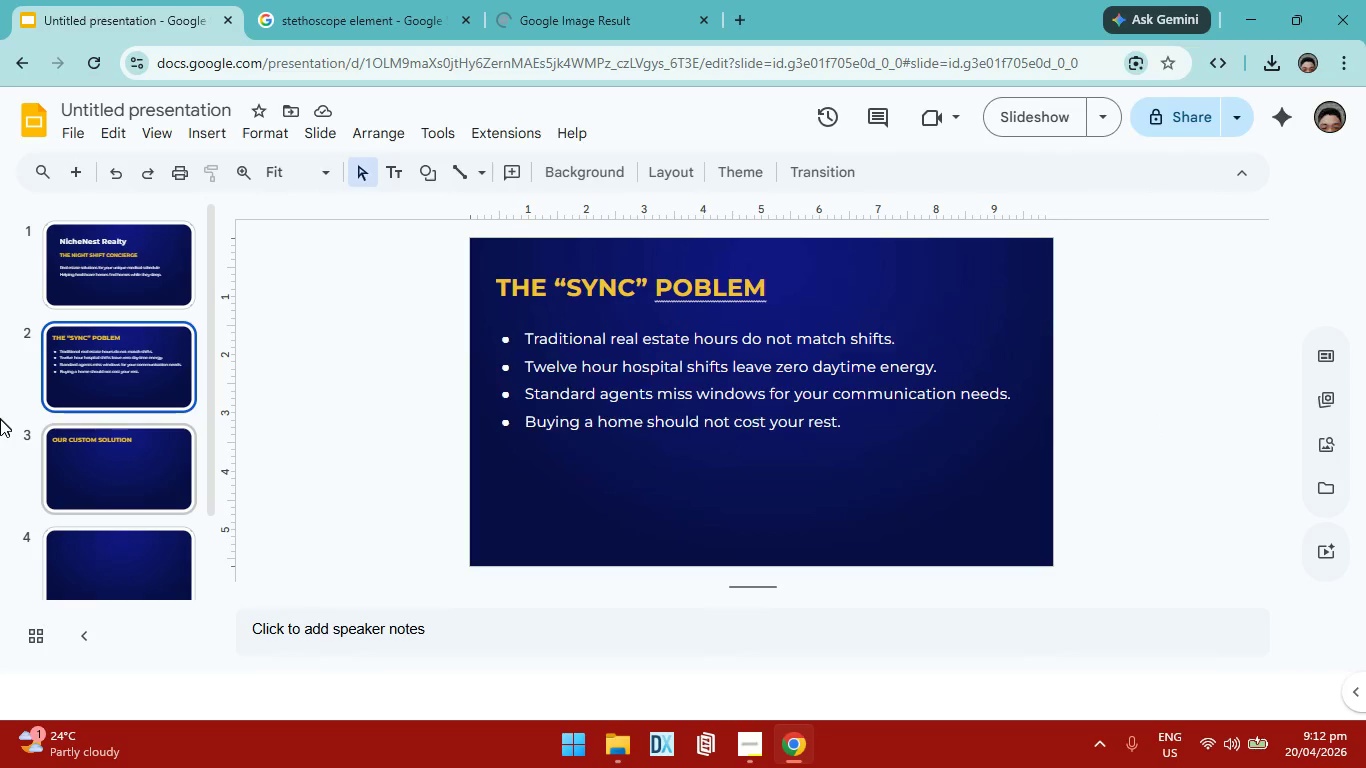 
left_click([152, 398])
 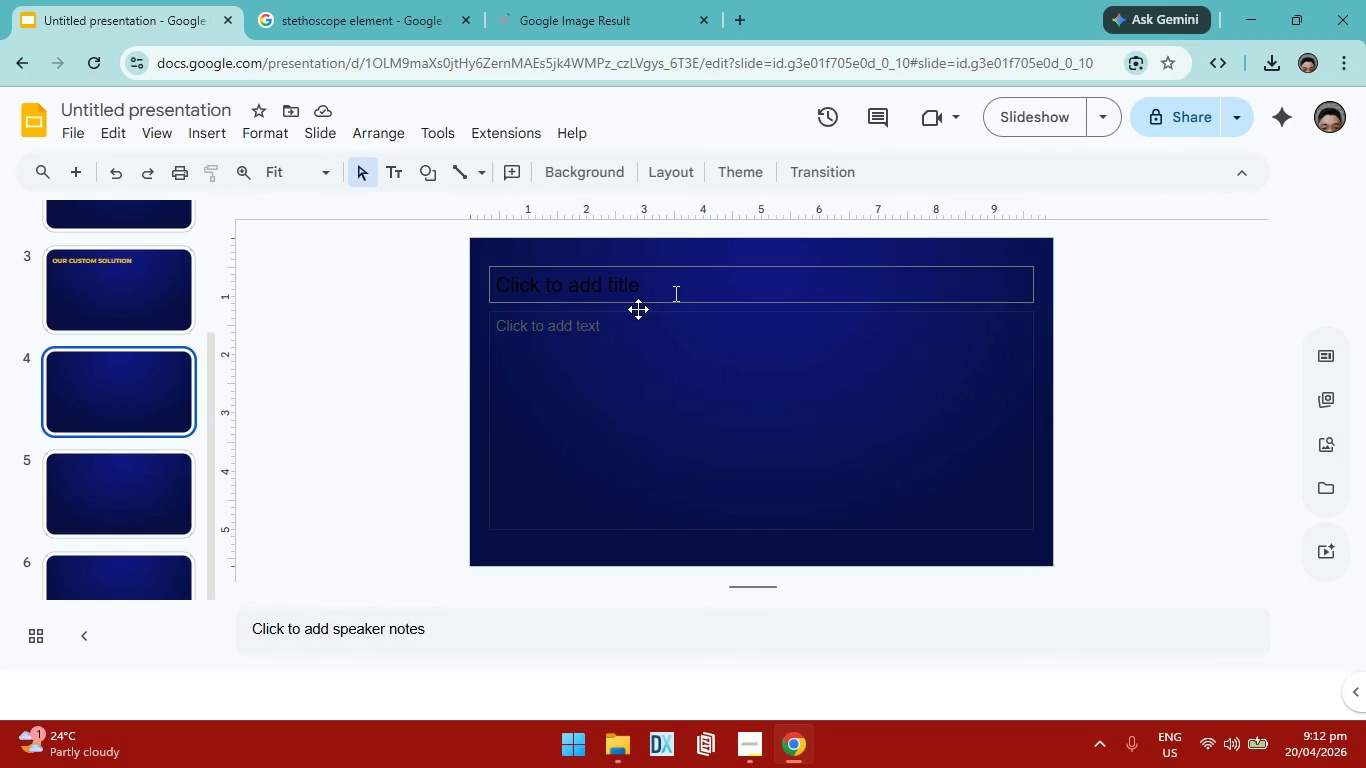 
left_click([674, 293])
 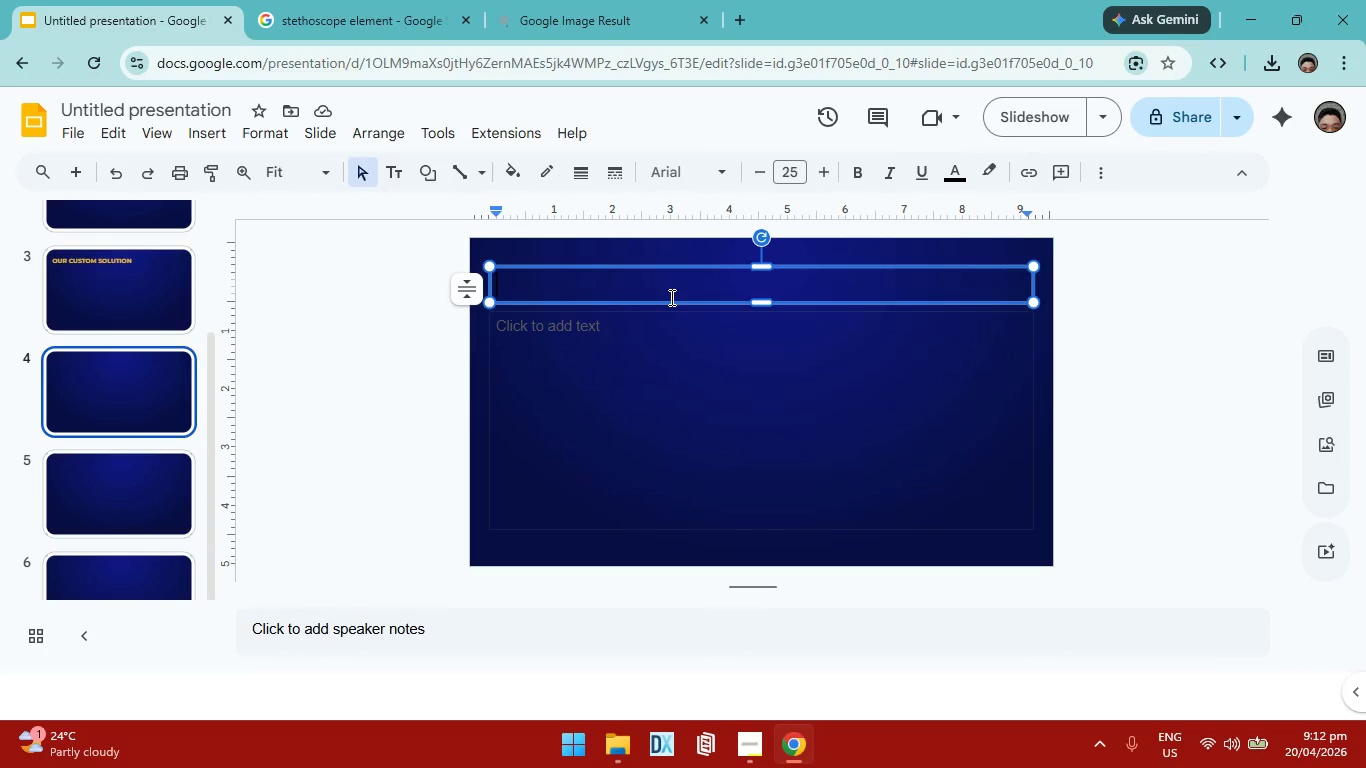 
scroll: coordinate [33, 453], scroll_direction: down, amount: 4.0
 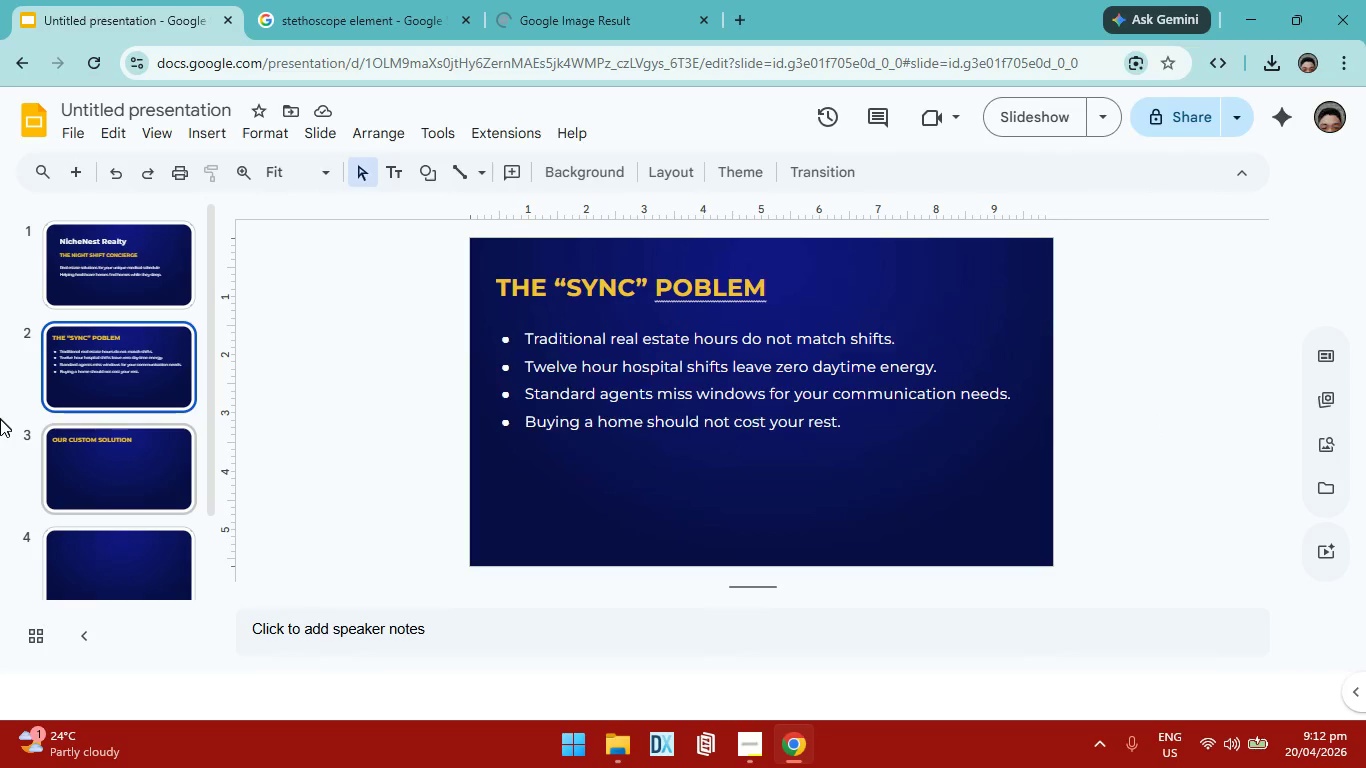 
type(SERVICE HIGHLIGHTS)
 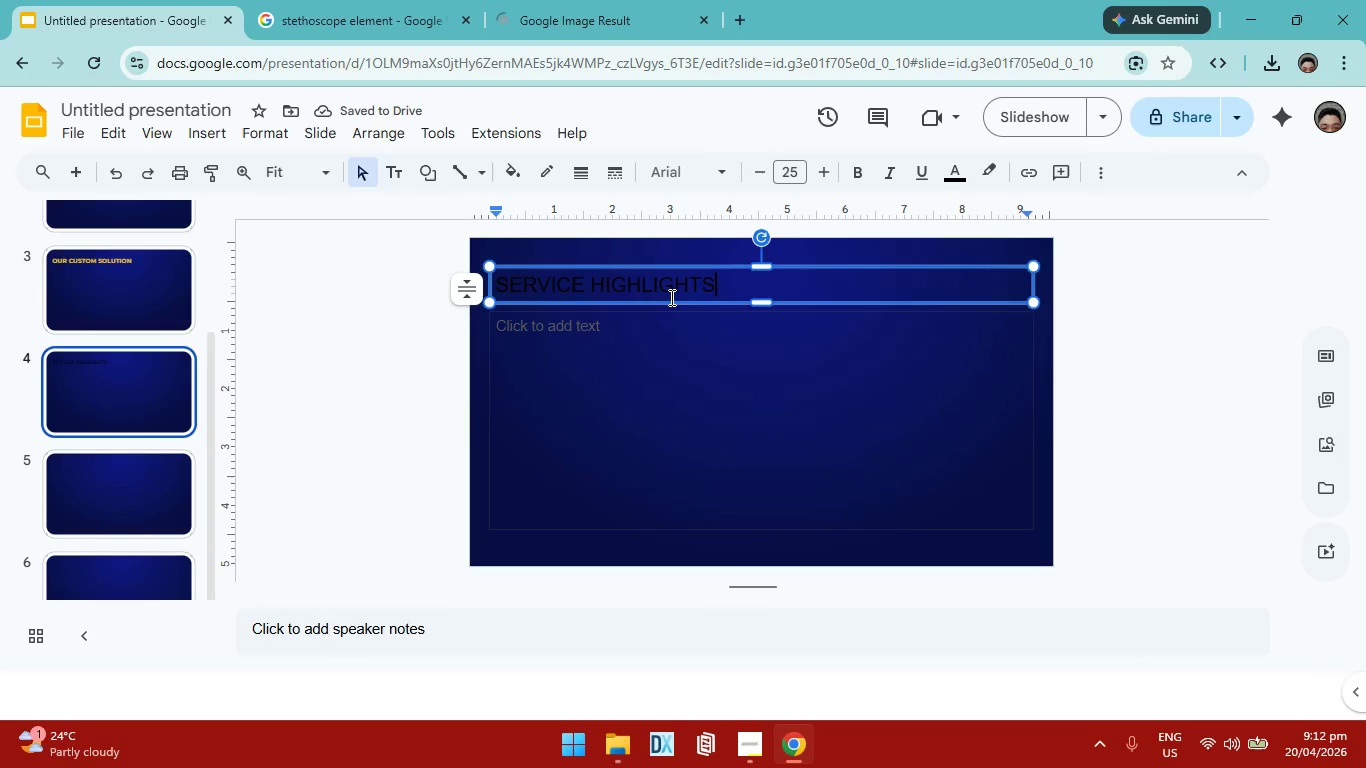 
left_click_drag(start_coordinate=[729, 284], to_coordinate=[497, 271])
 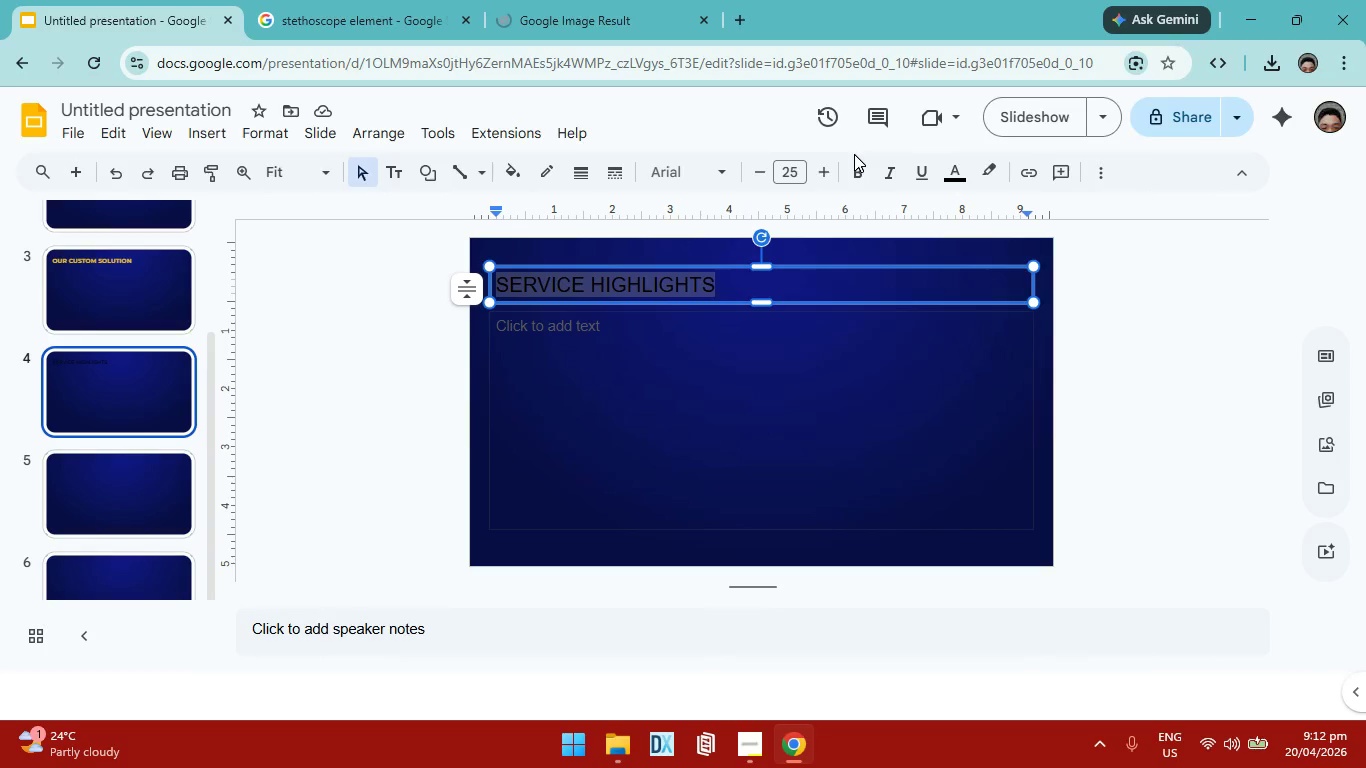 
double_click([821, 179])
 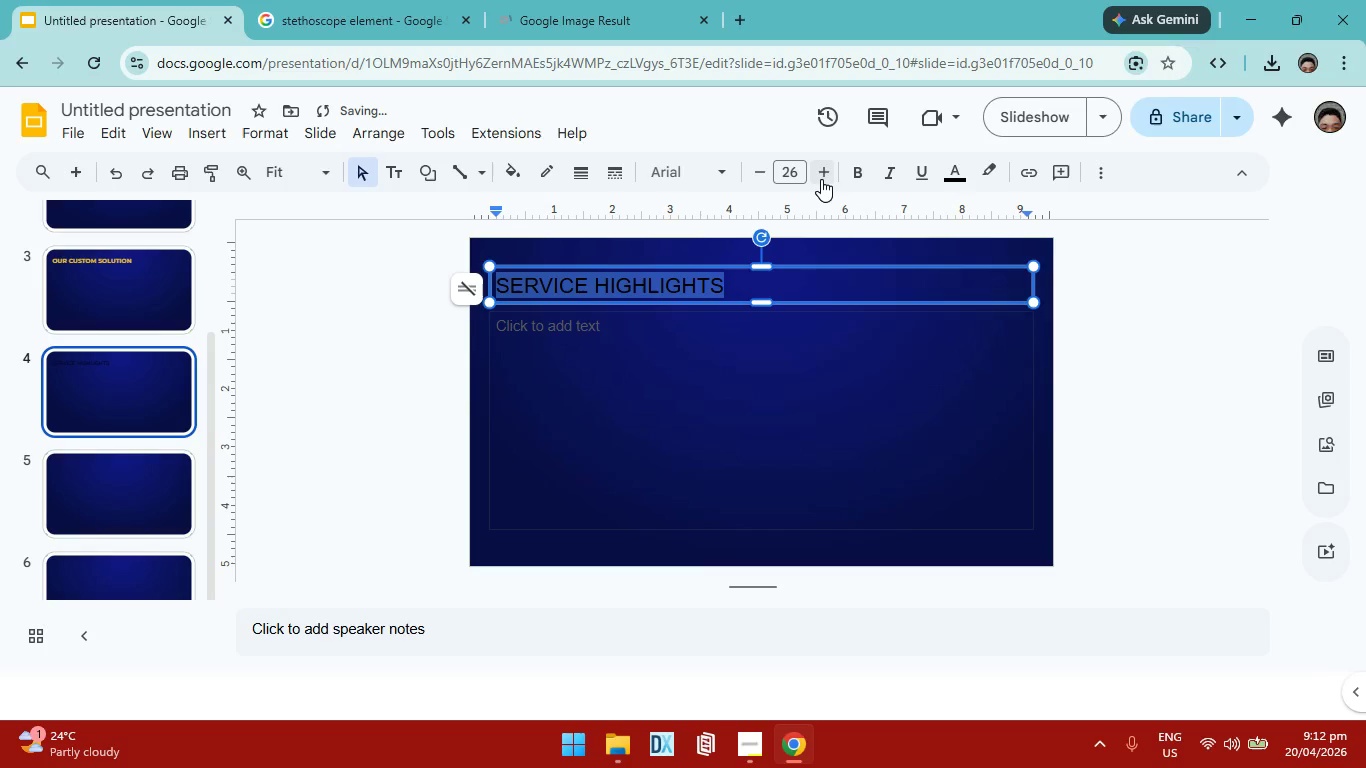 
triple_click([821, 179])
 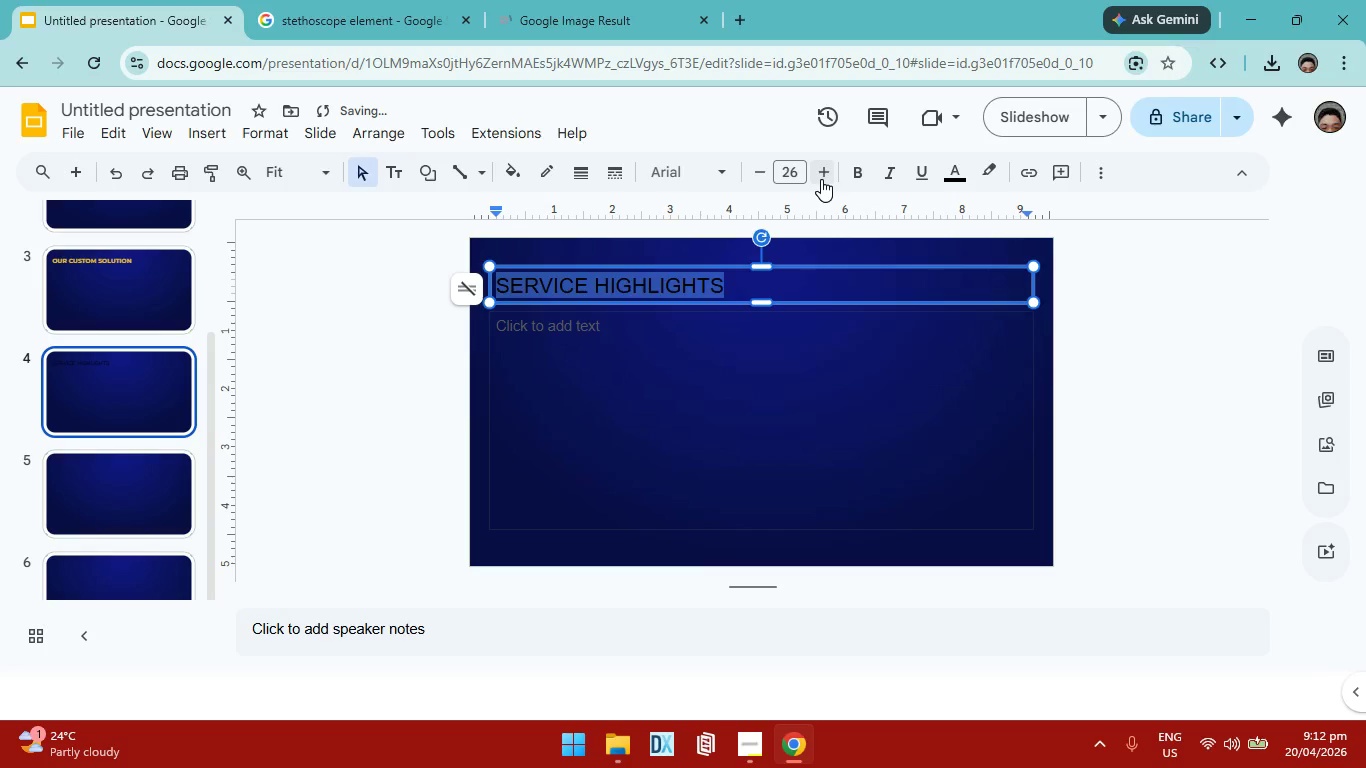 
triple_click([821, 179])
 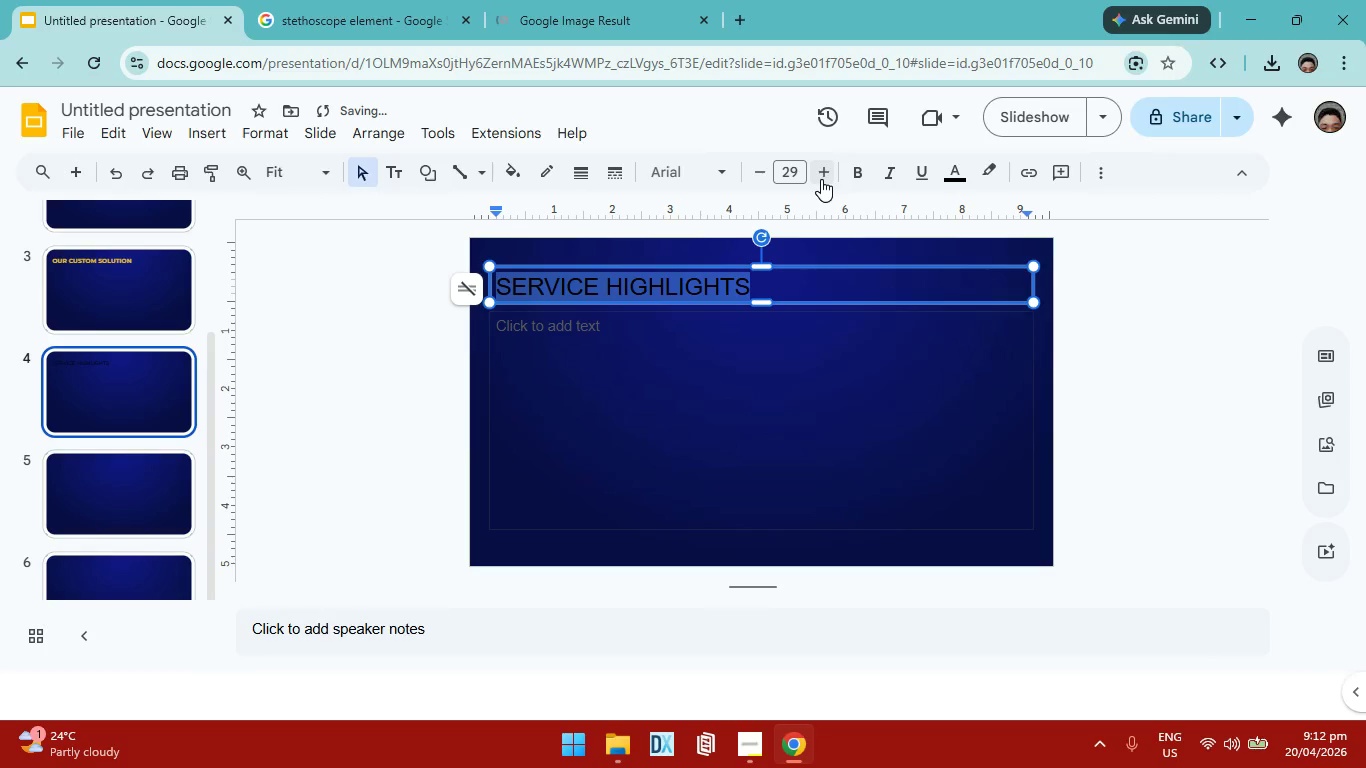 
left_click([821, 179])
 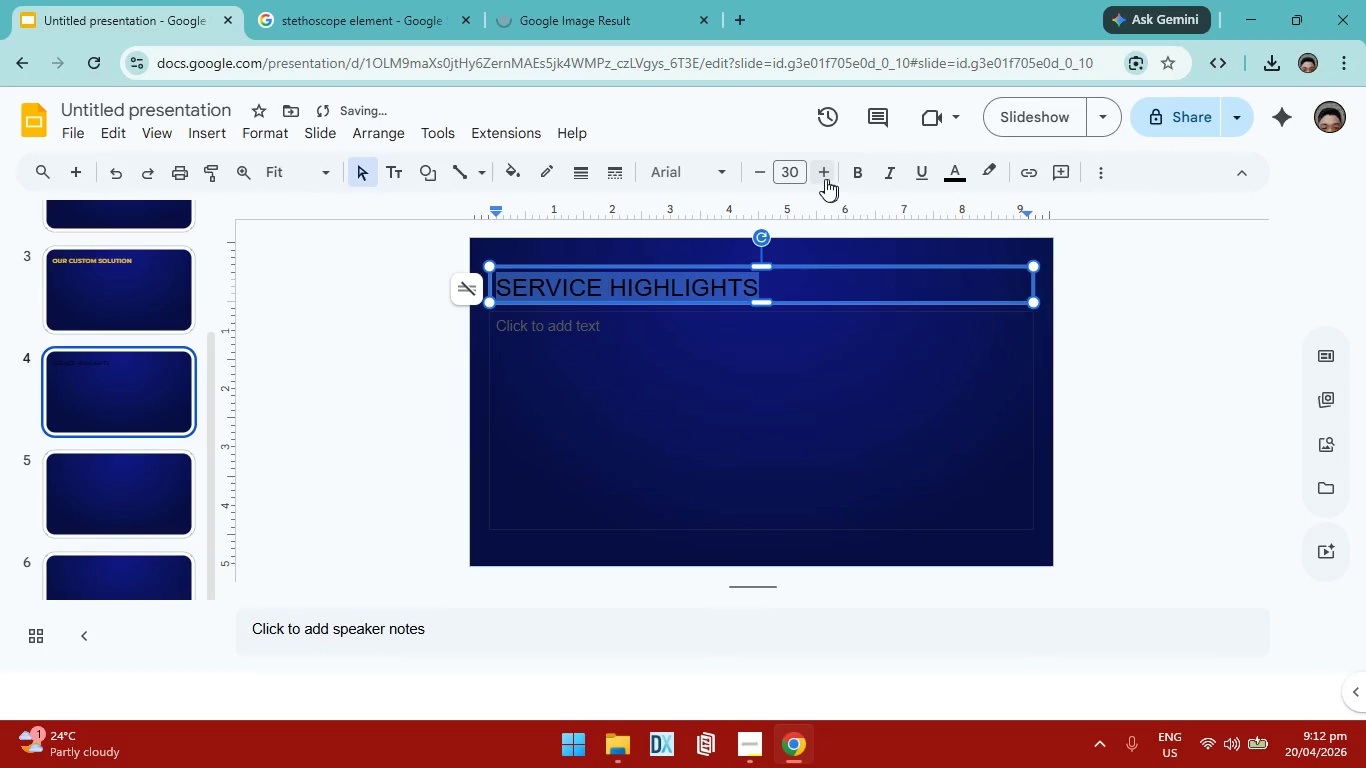 
left_click([868, 169])
 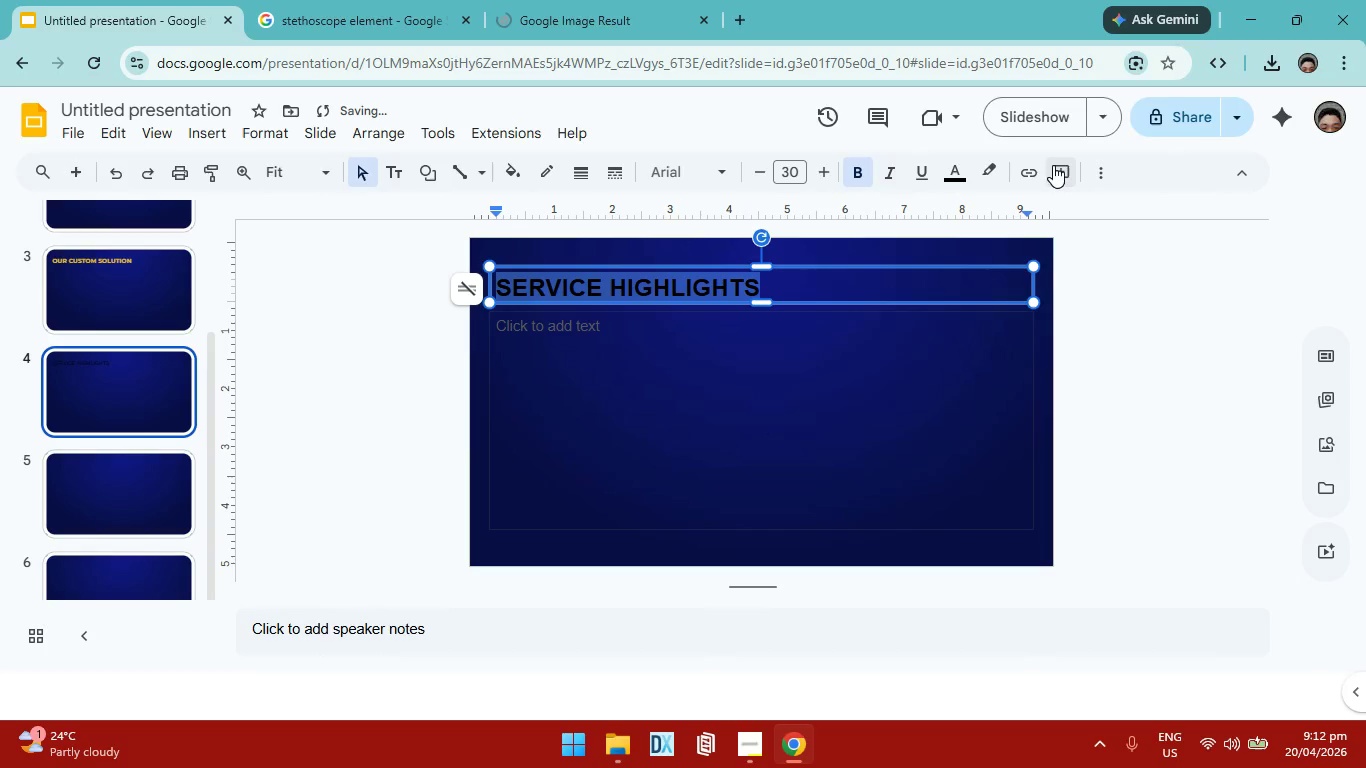 
left_click([947, 169])
 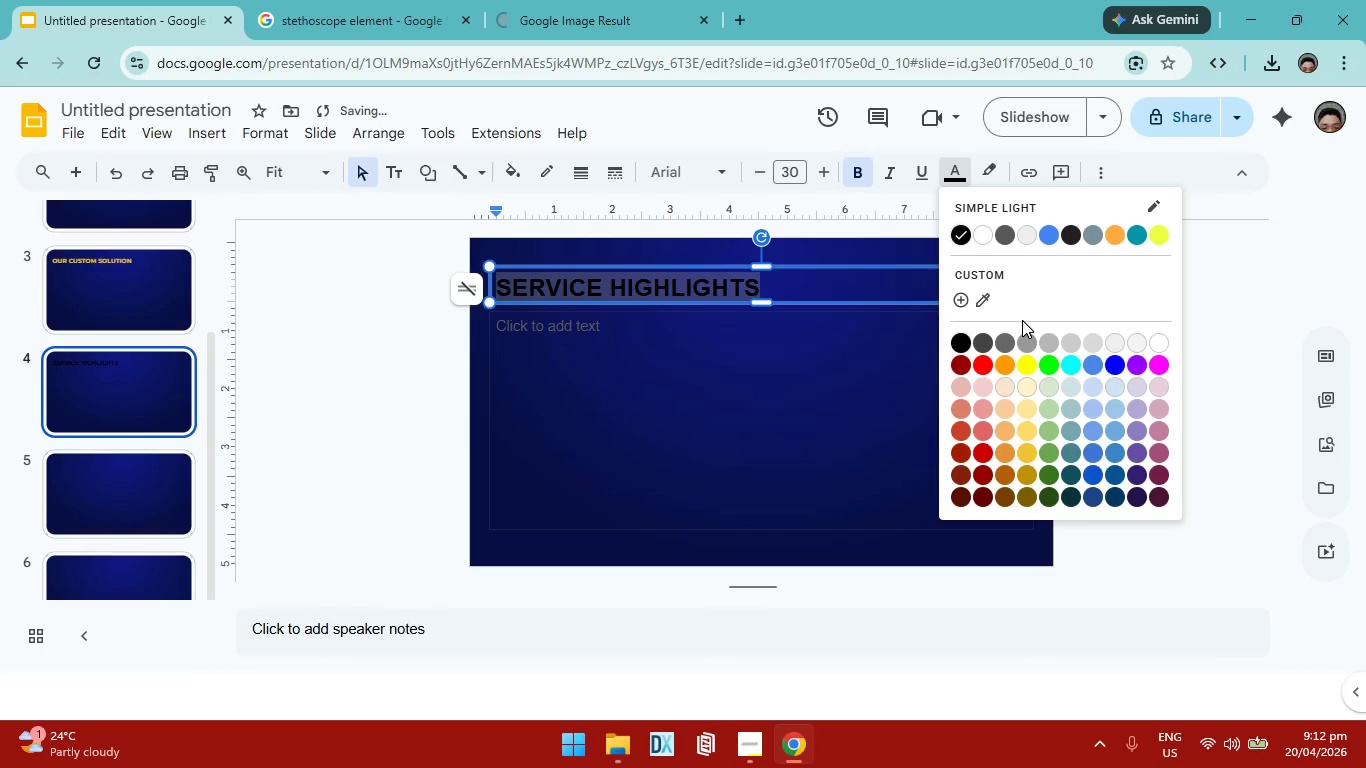 
left_click([1033, 452])
 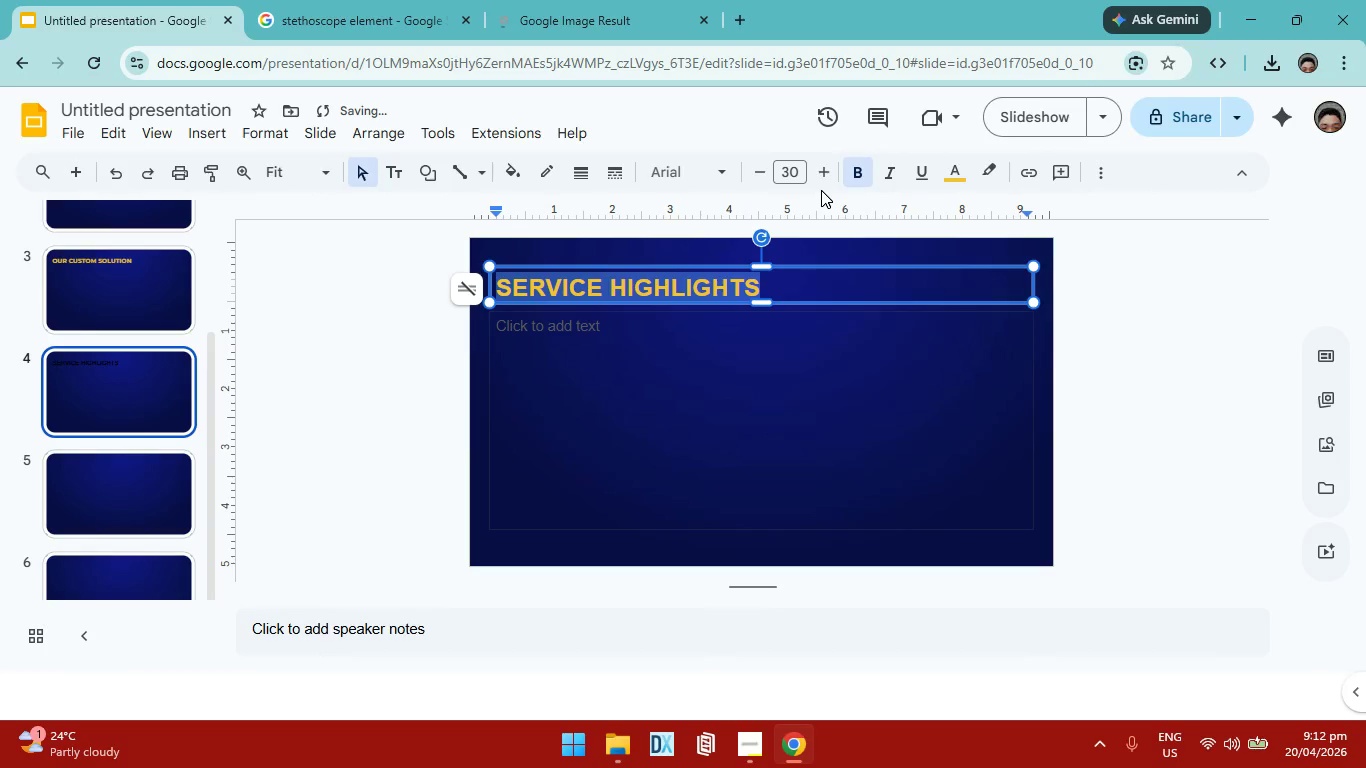 
left_click([685, 175])
 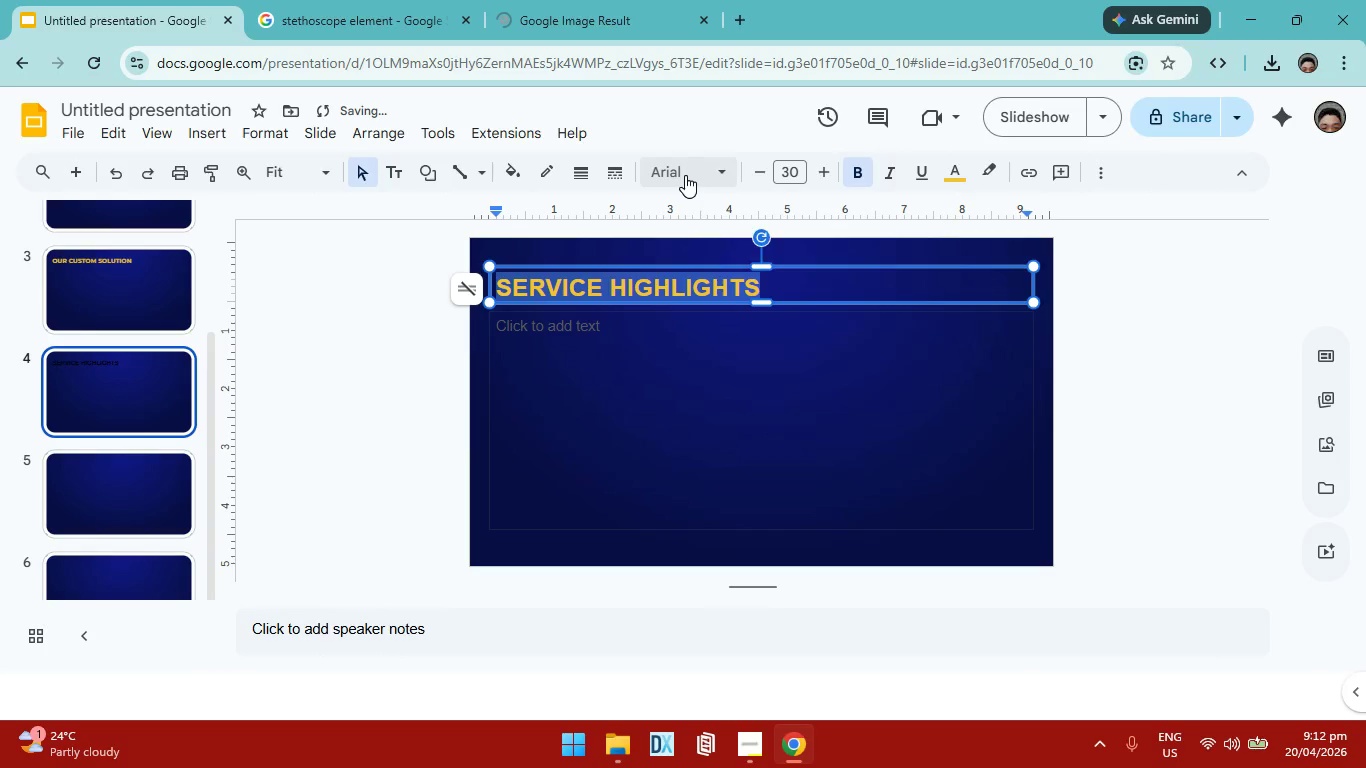 
left_click([741, 367])
 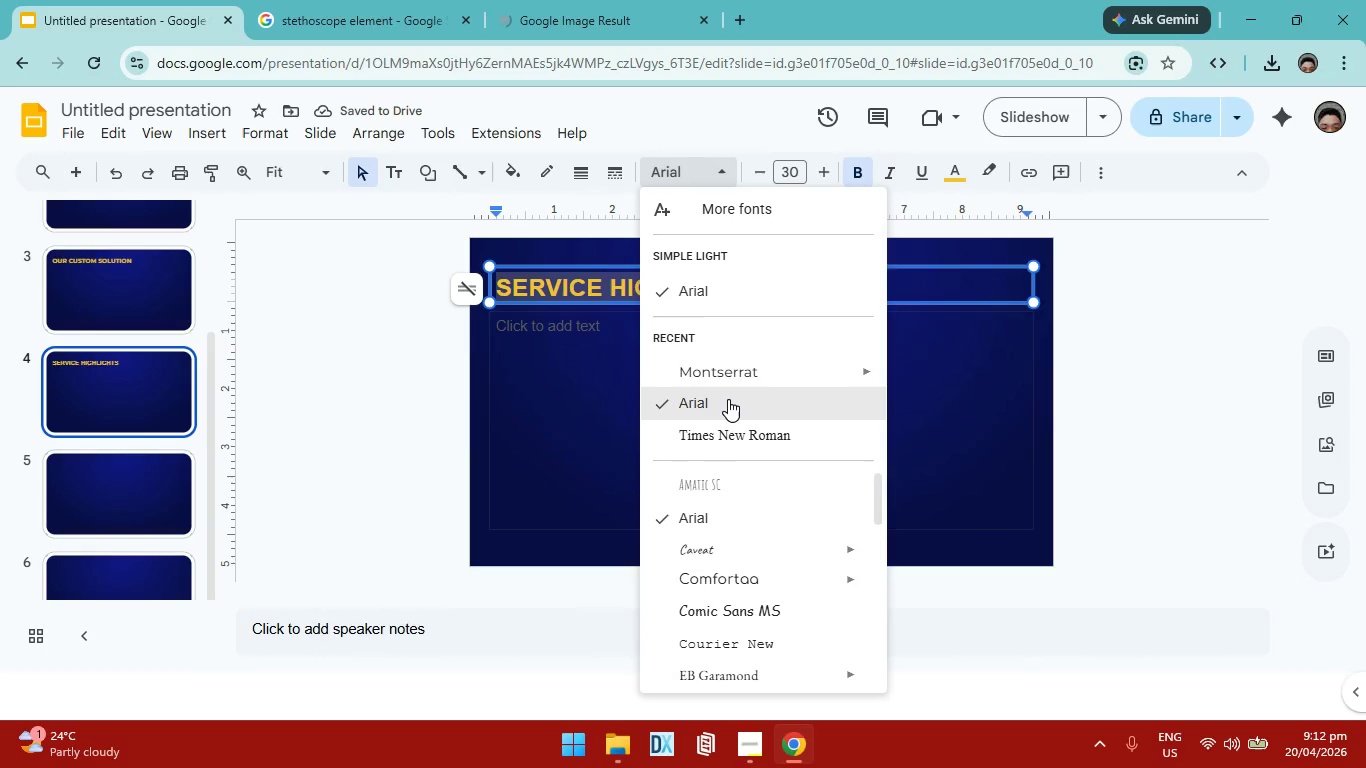 
left_click([612, 340])
 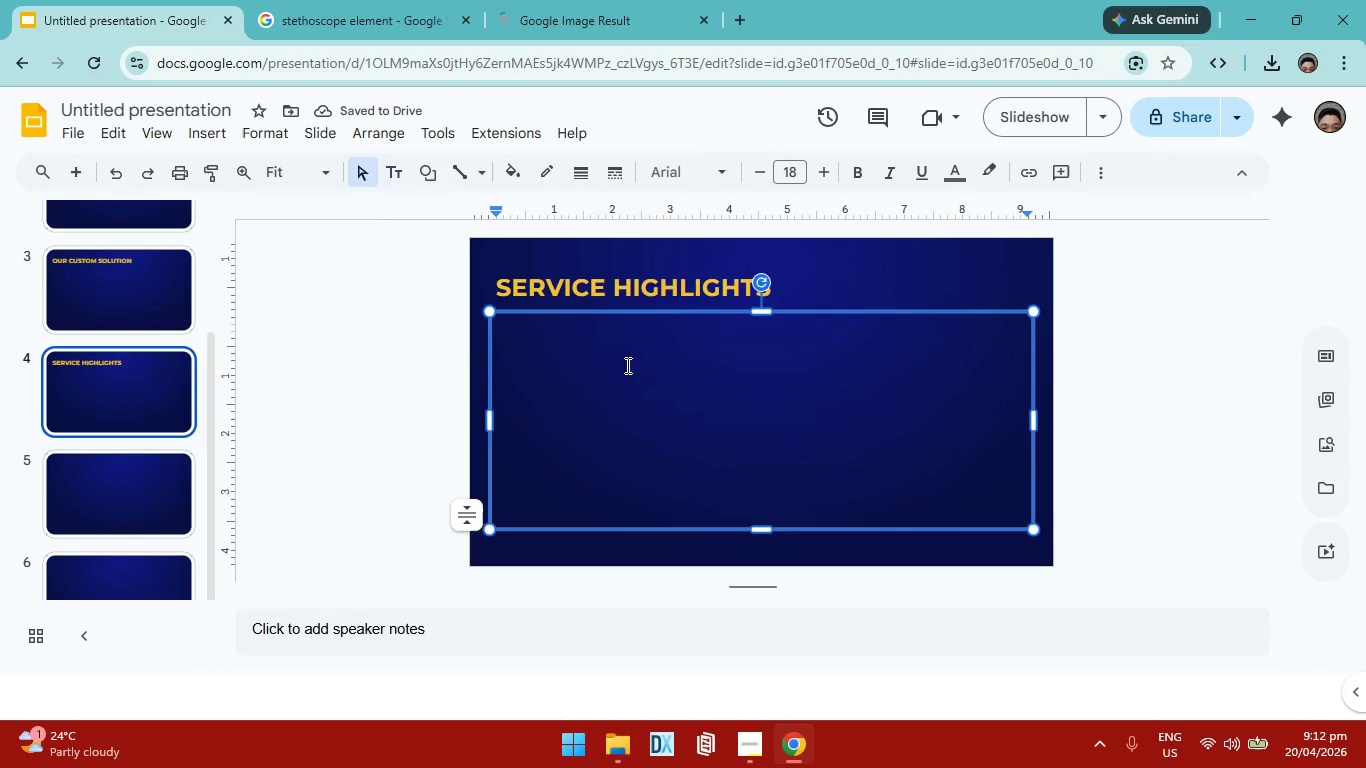 
left_click([187, 136])
 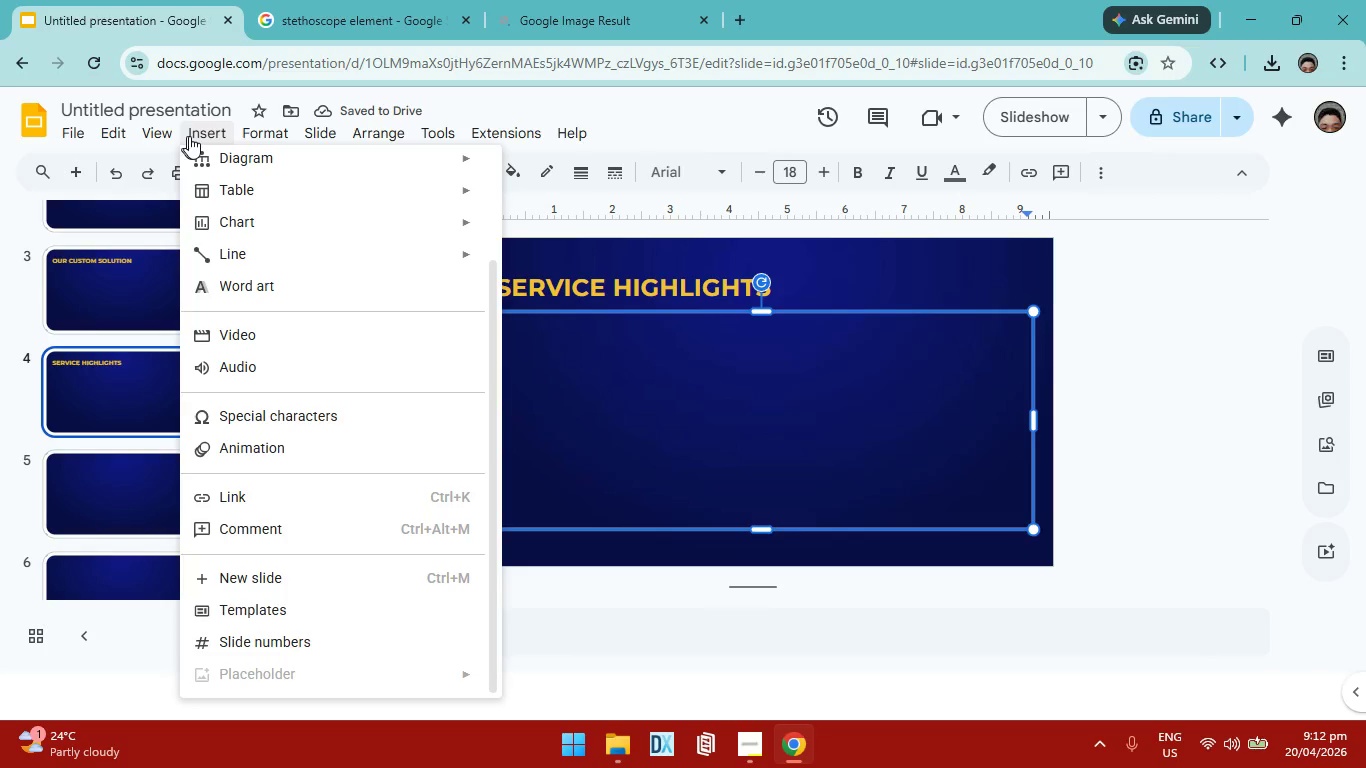 
mouse_move([515, 188])
 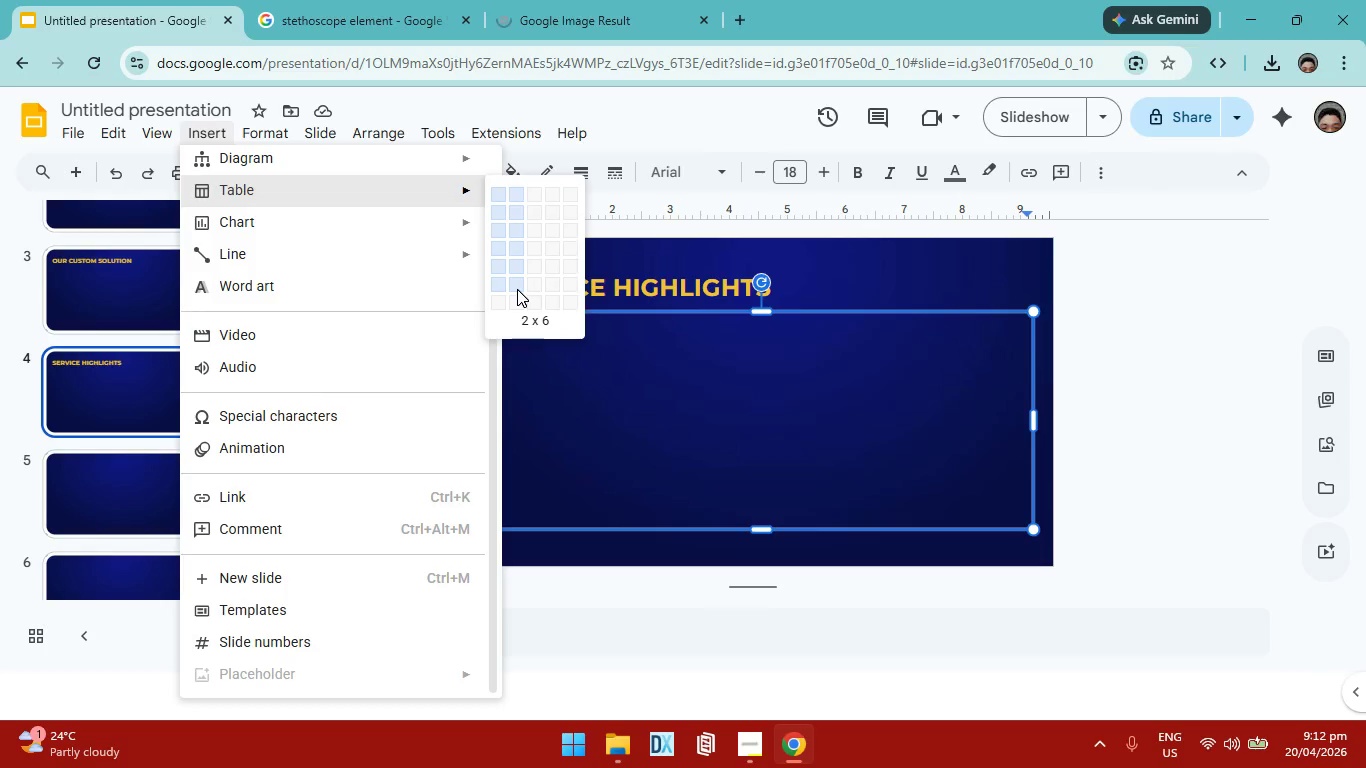 
left_click([517, 289])
 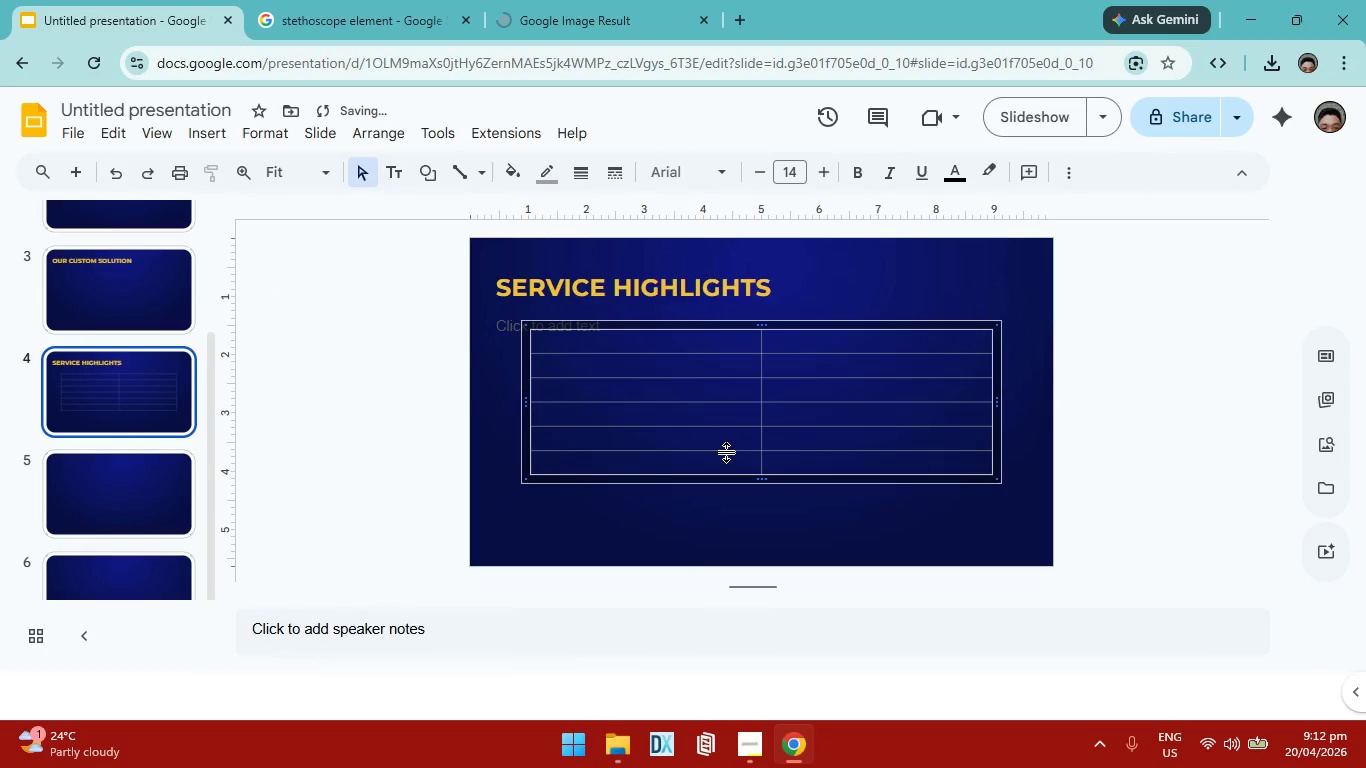 
left_click([721, 535])
 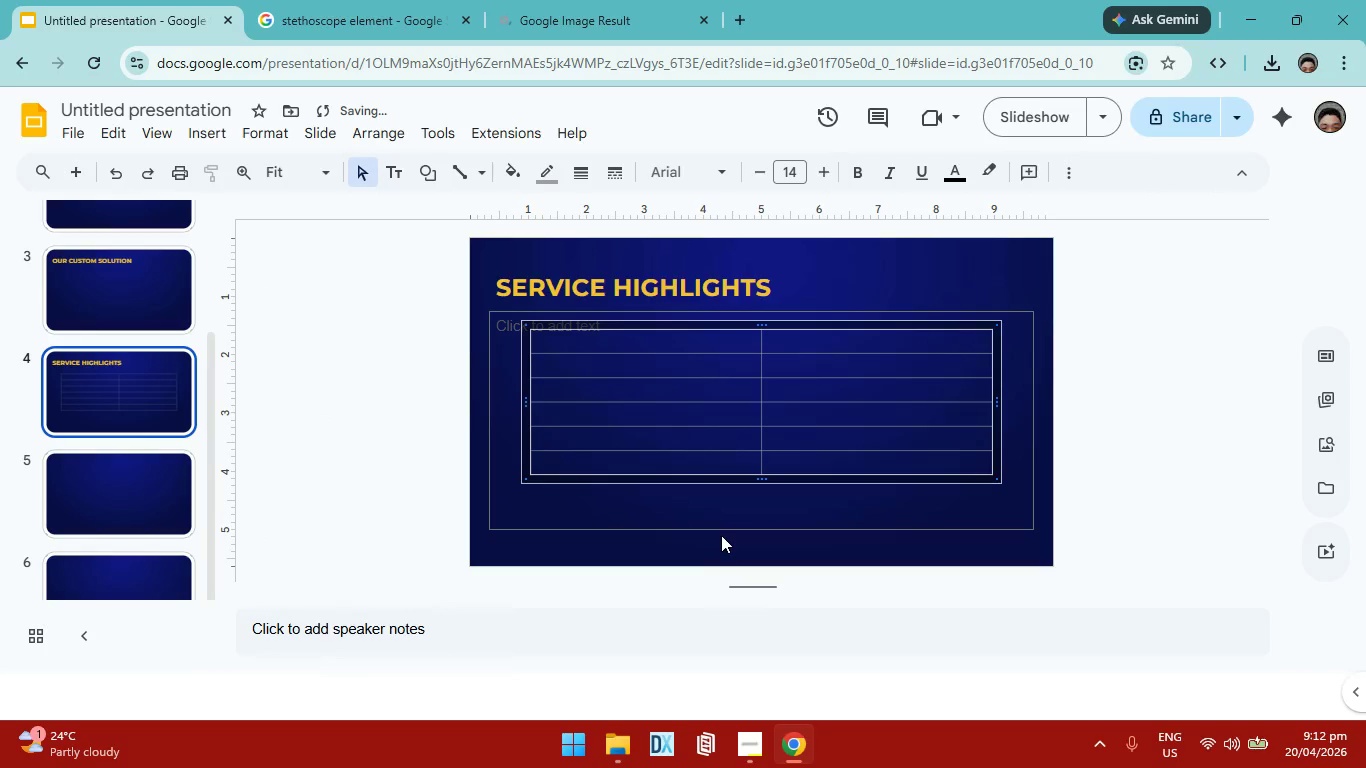 
left_click([809, 396])
 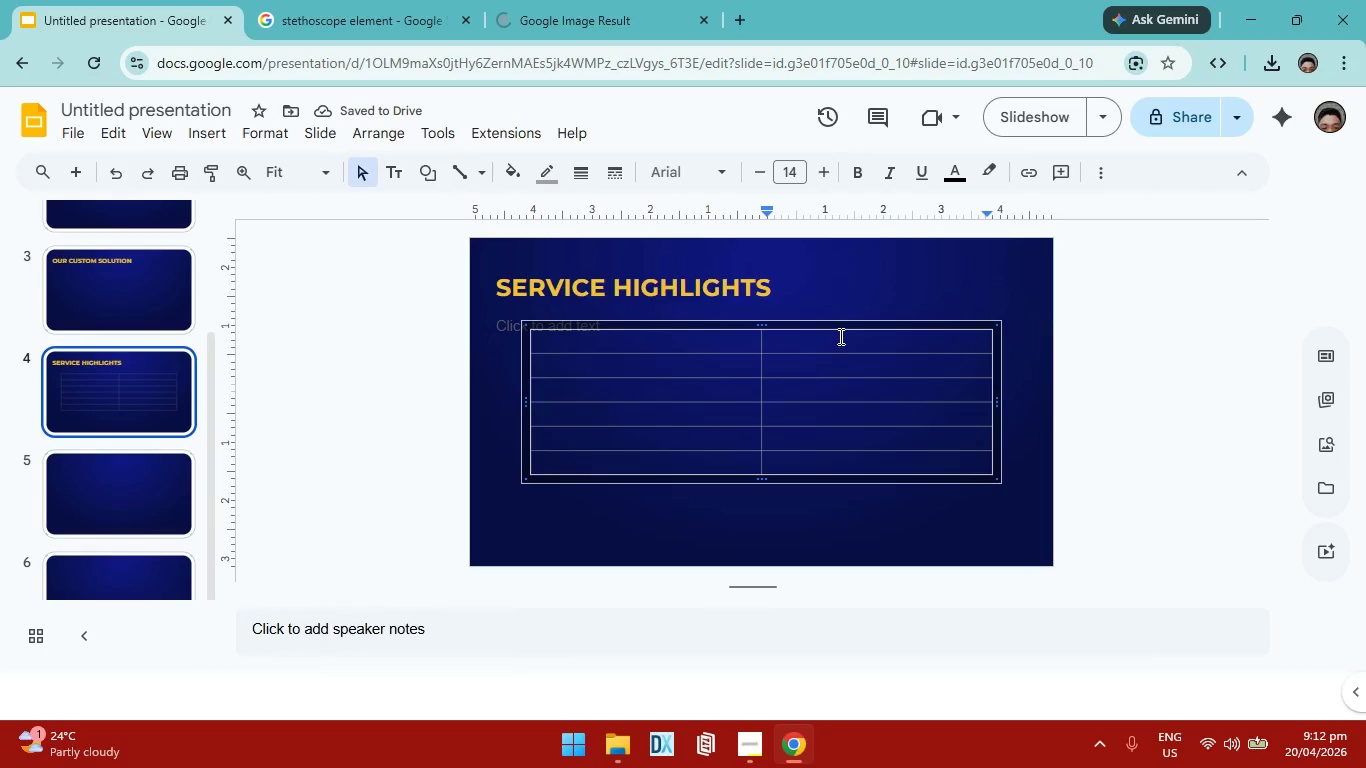 
left_click_drag(start_coordinate=[844, 323], to_coordinate=[821, 347])
 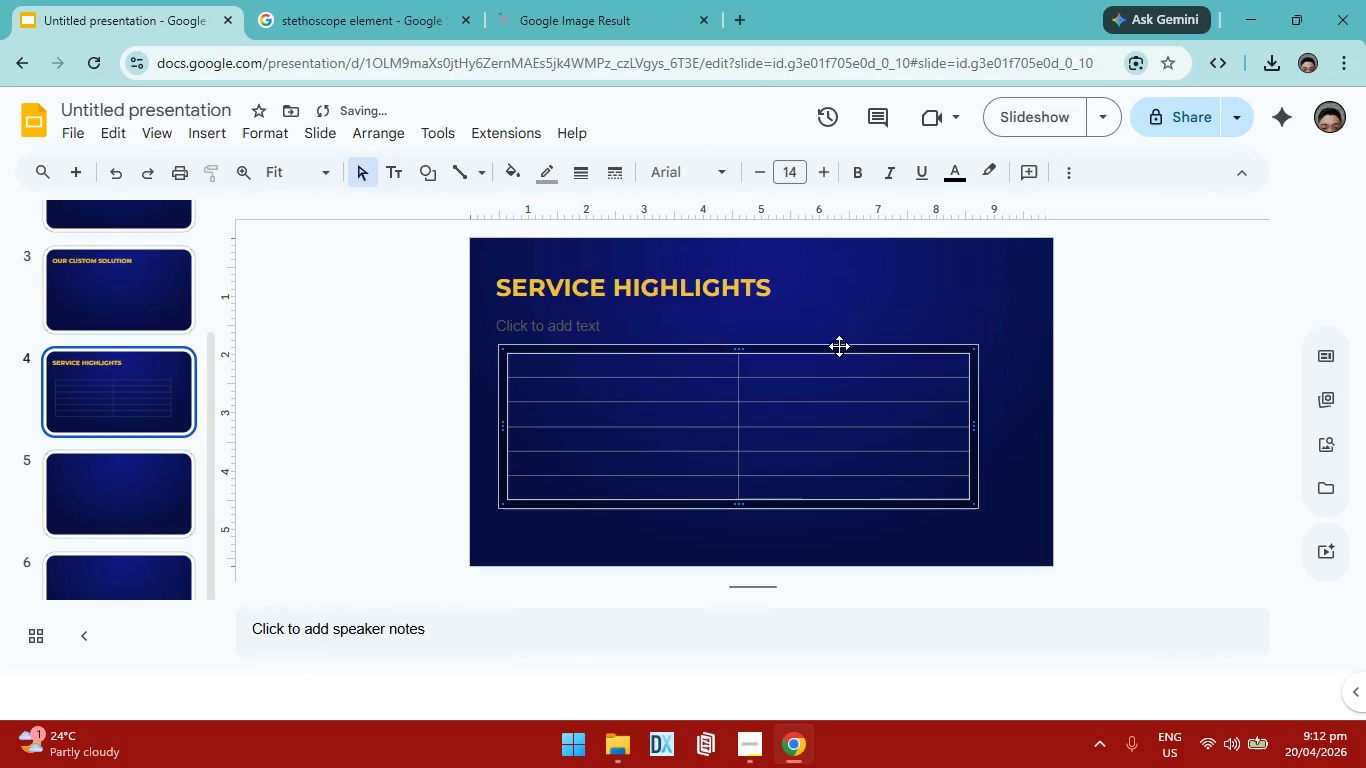 
left_click_drag(start_coordinate=[861, 349], to_coordinate=[882, 333])
 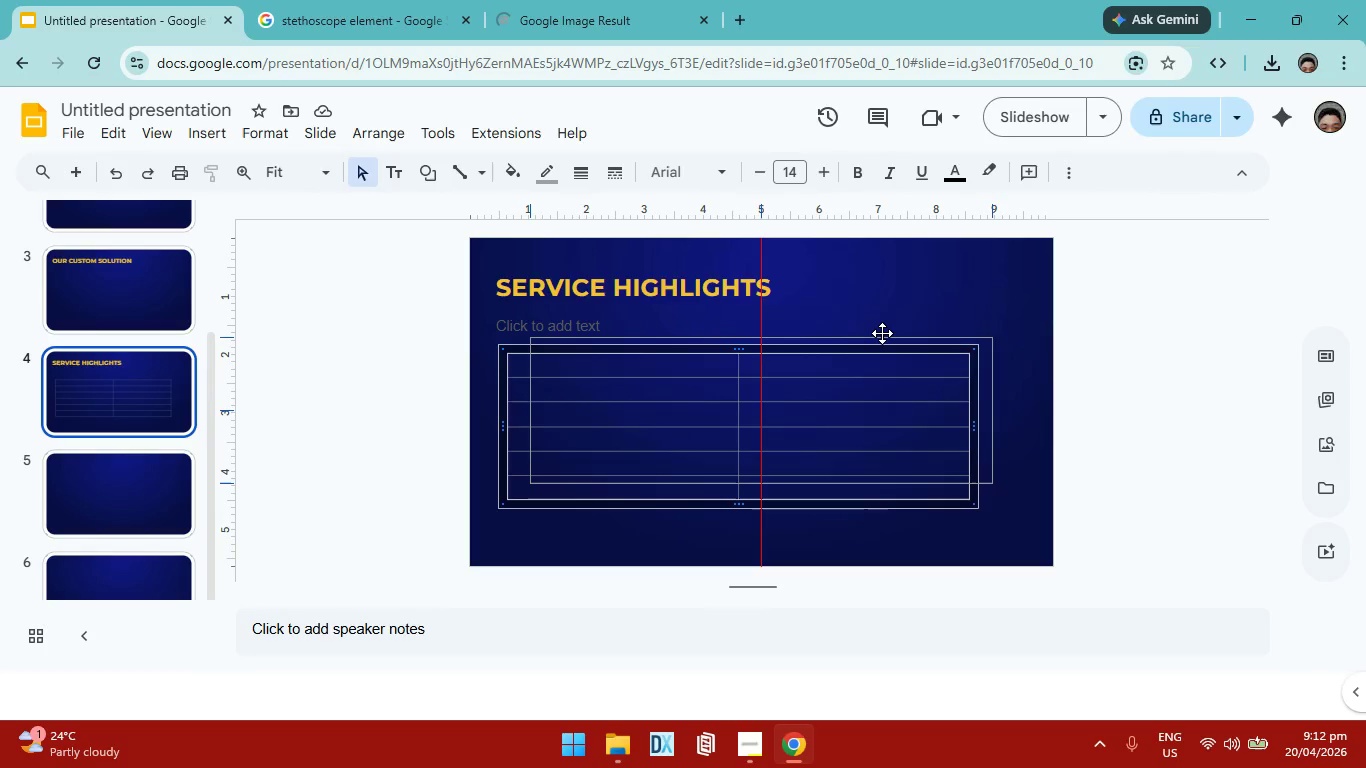 
left_click([701, 354])
 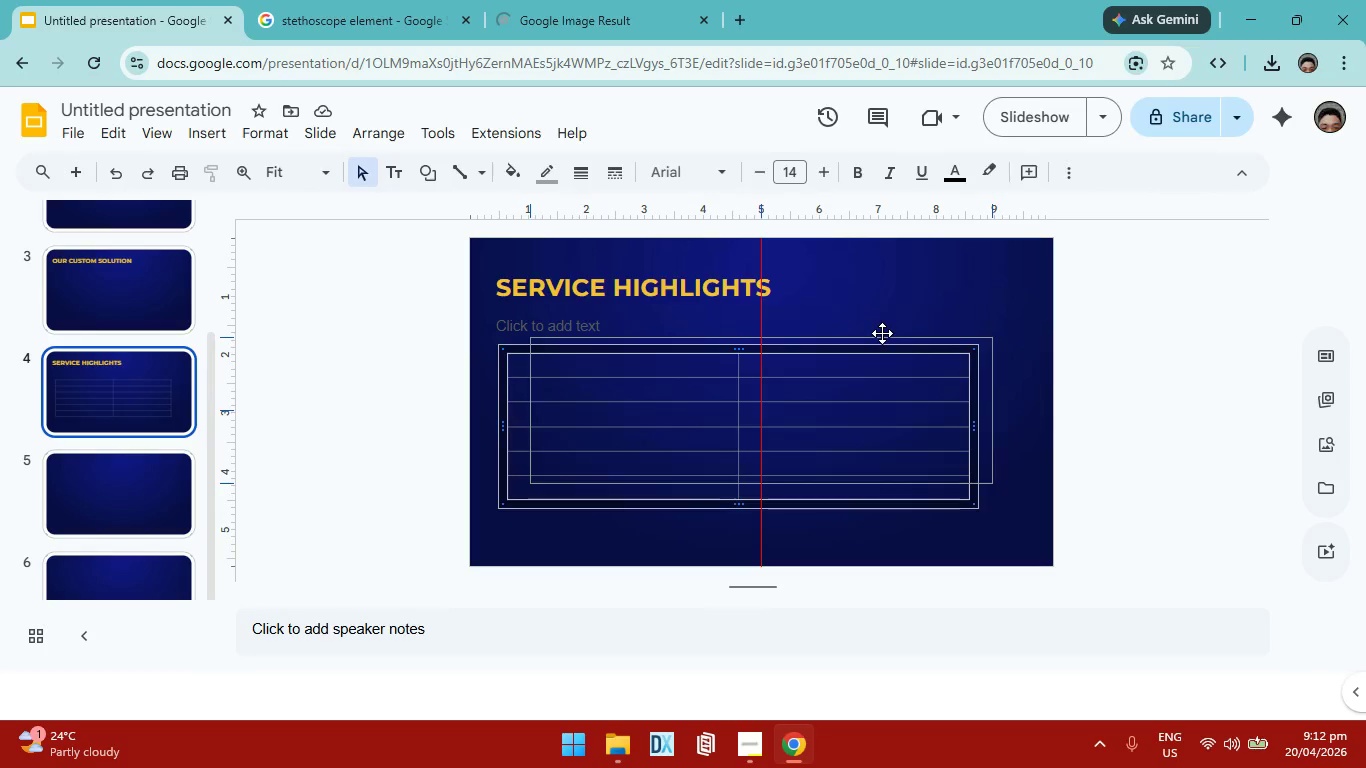 
double_click([714, 349])
 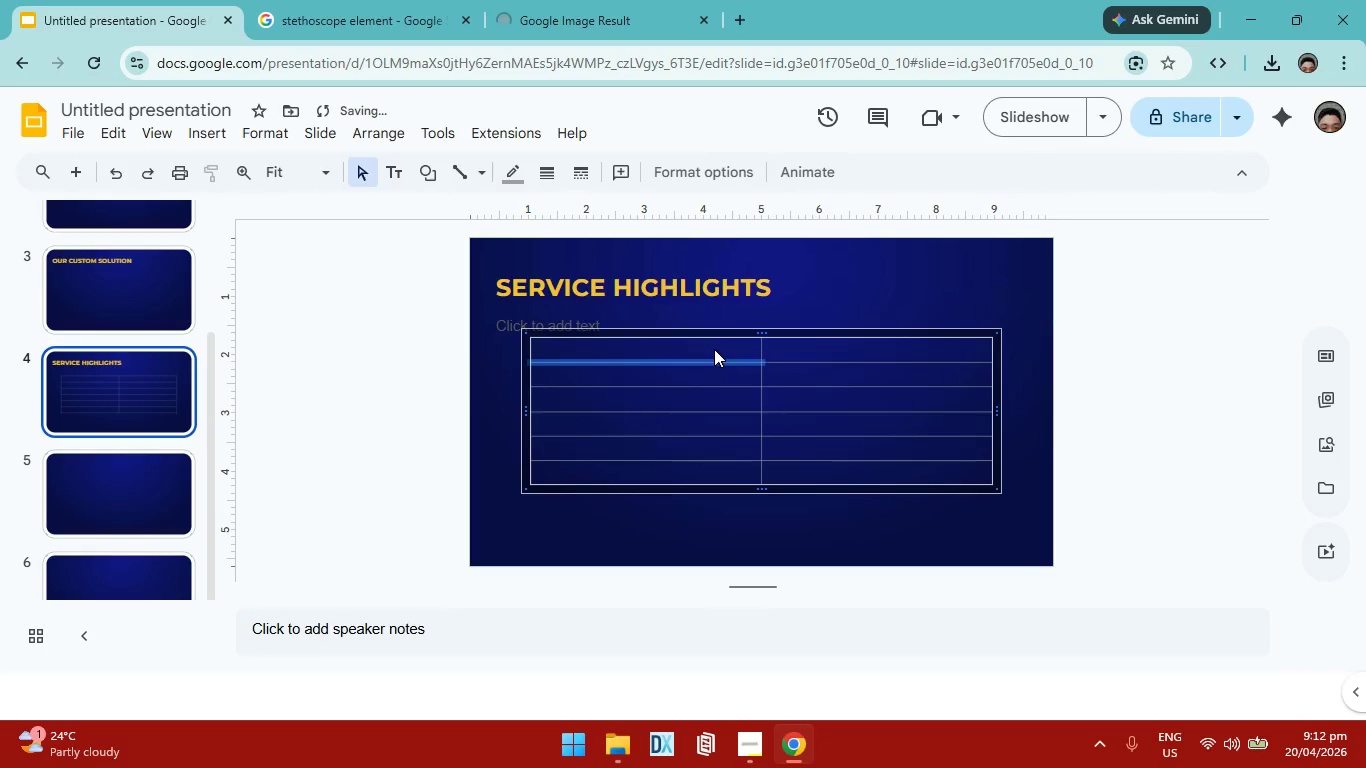 
triple_click([722, 342])
 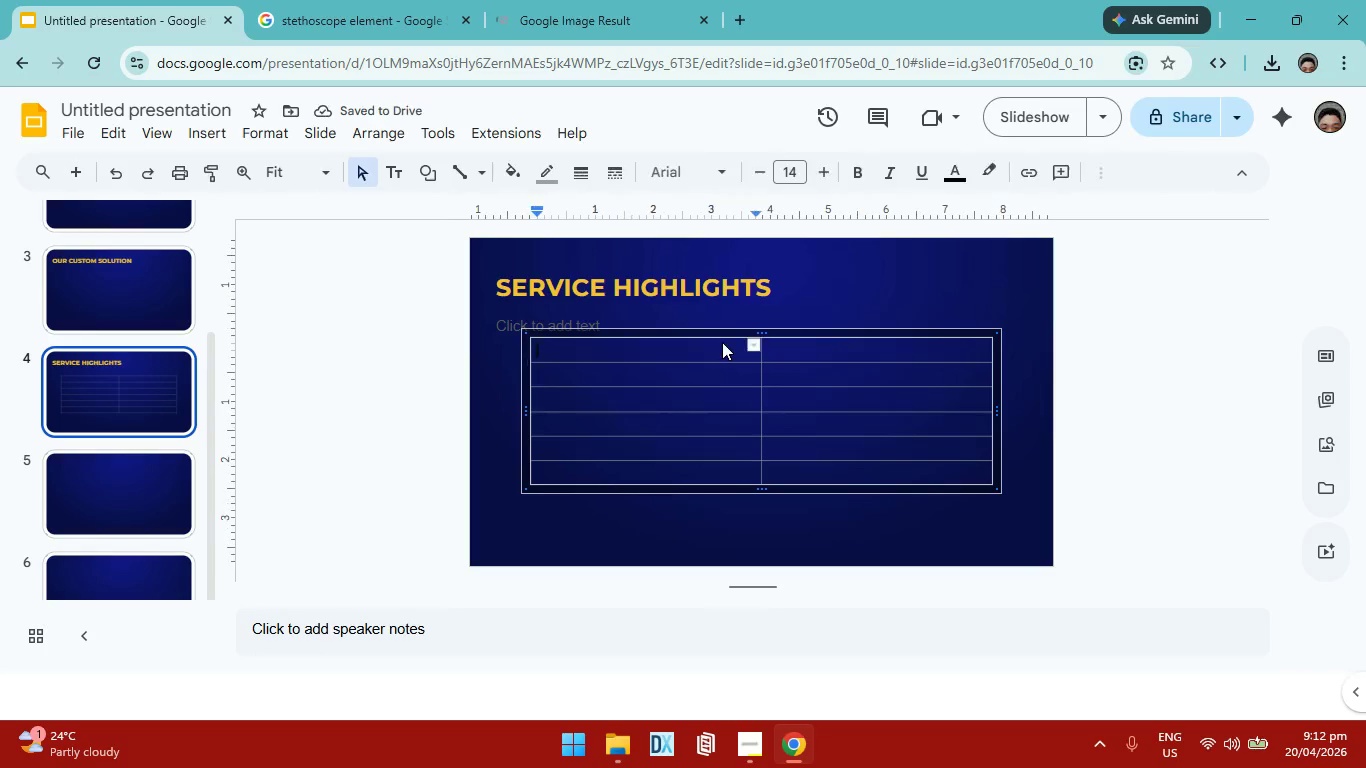 
triple_click([722, 342])
 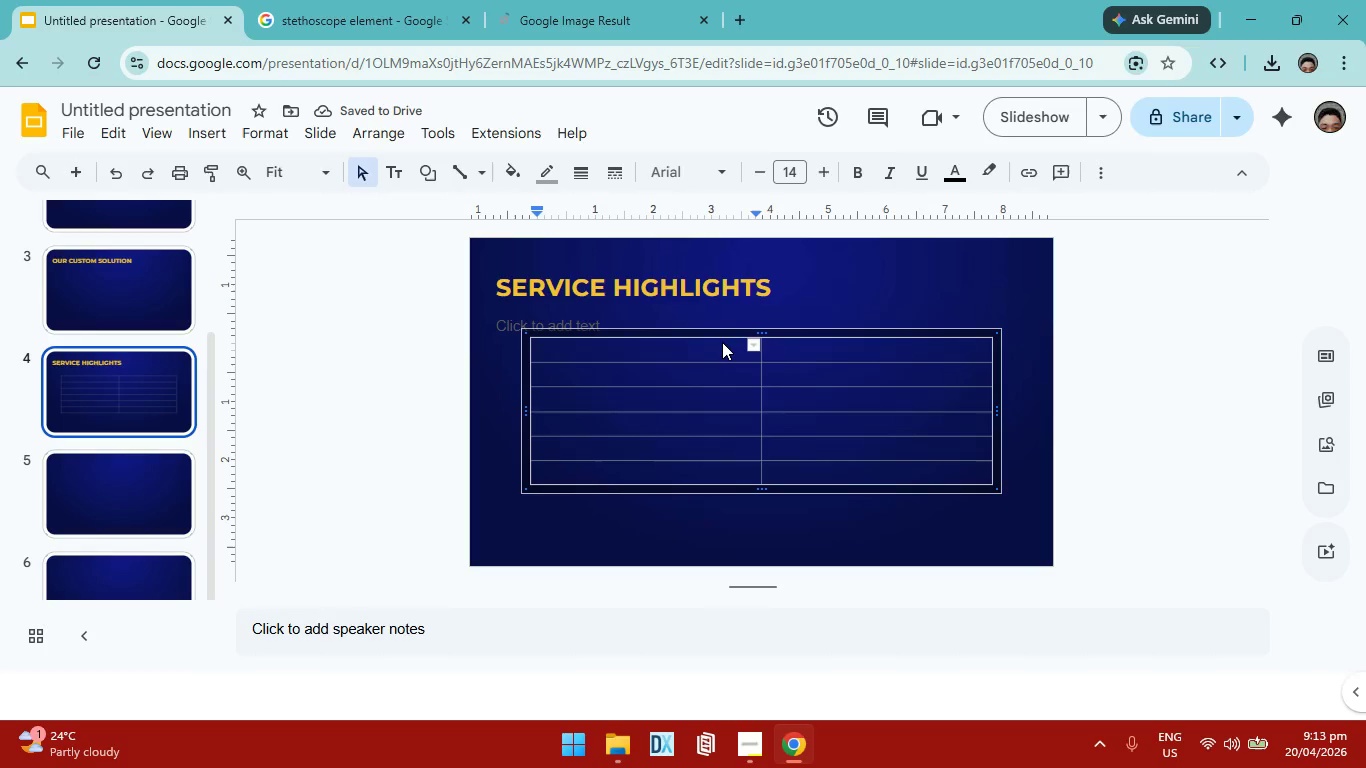 
type(fEATU)
key(Backspace)
key(Backspace)
key(Backspace)
key(Backspace)
key(Backspace)
key(Backspace)
type(Feature)
 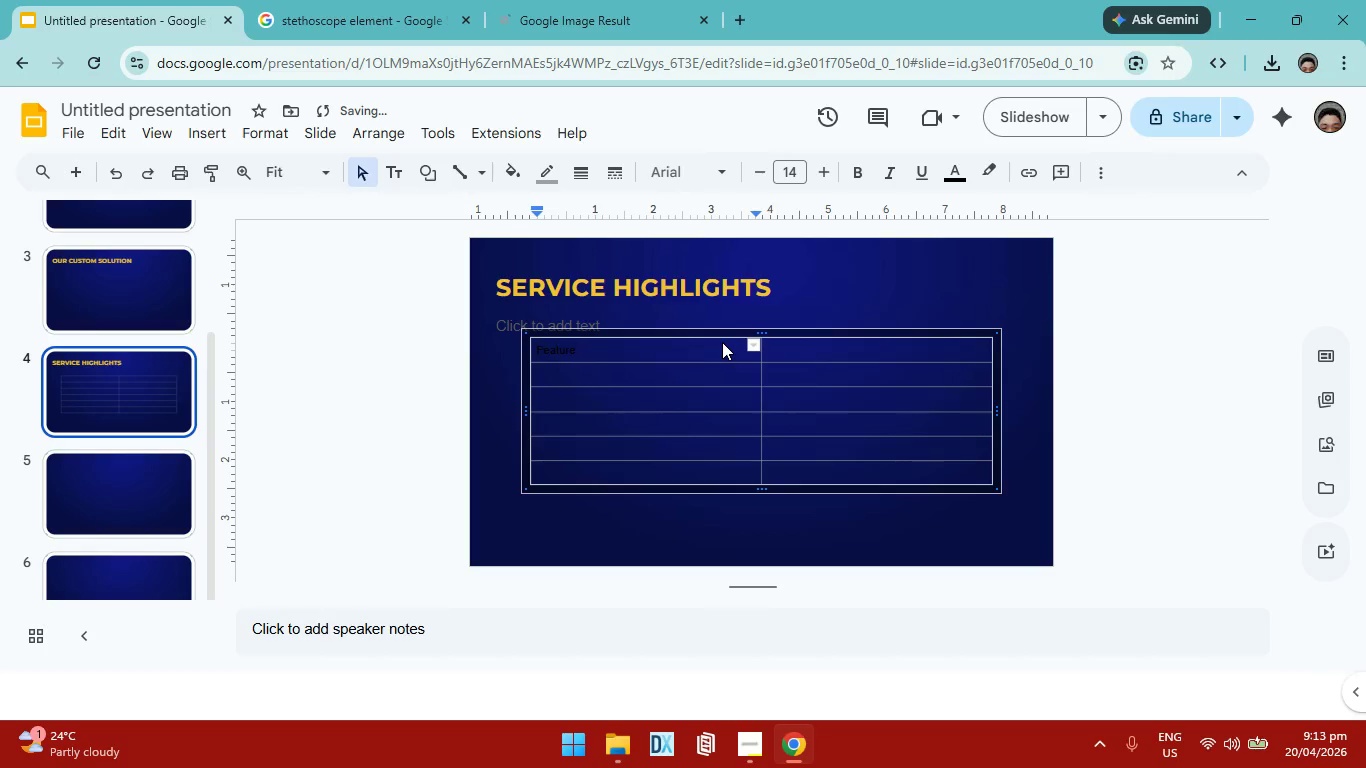 
key(ArrowRight)
 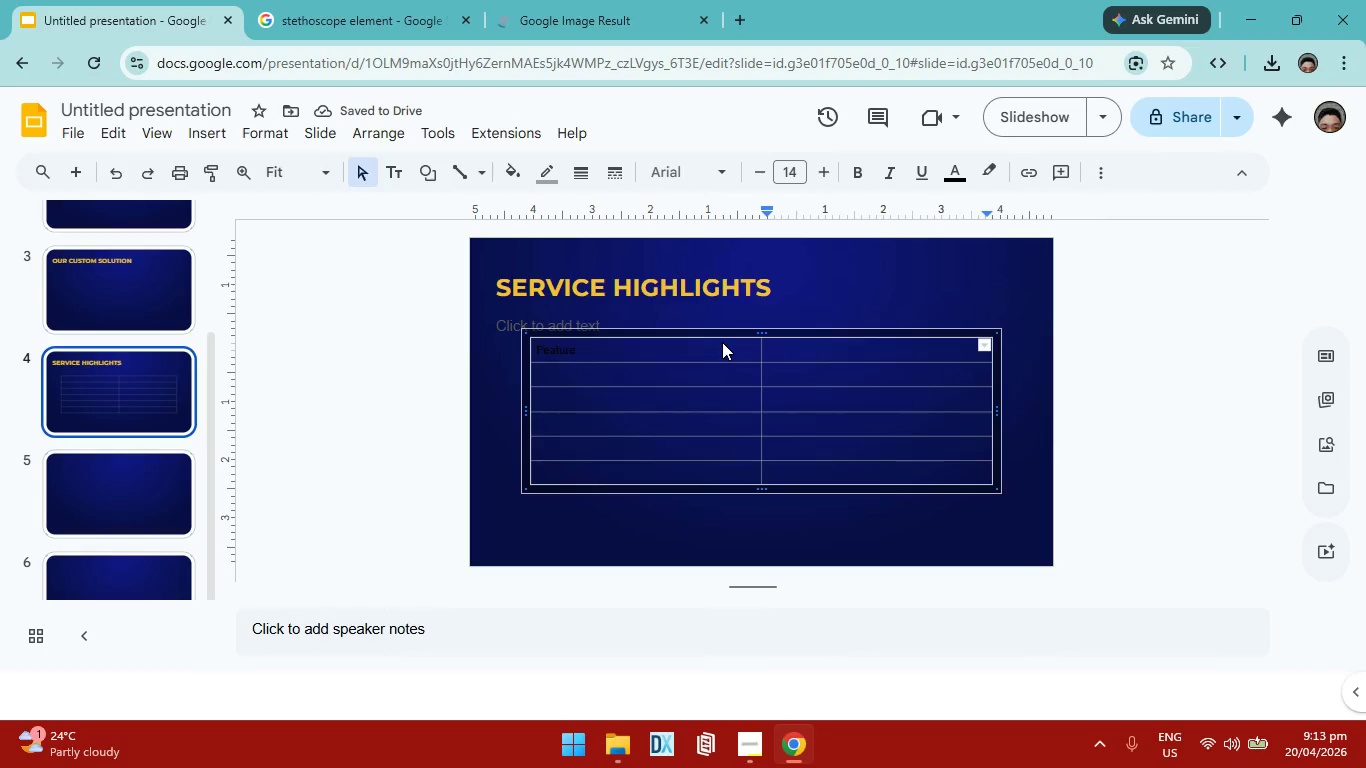 
type(Benei)
key(Backspace)
type(fit for the )
key(Backspace)
key(Backspace)
key(Backspace)
key(Backspace)
type(Healthcare Staff)
 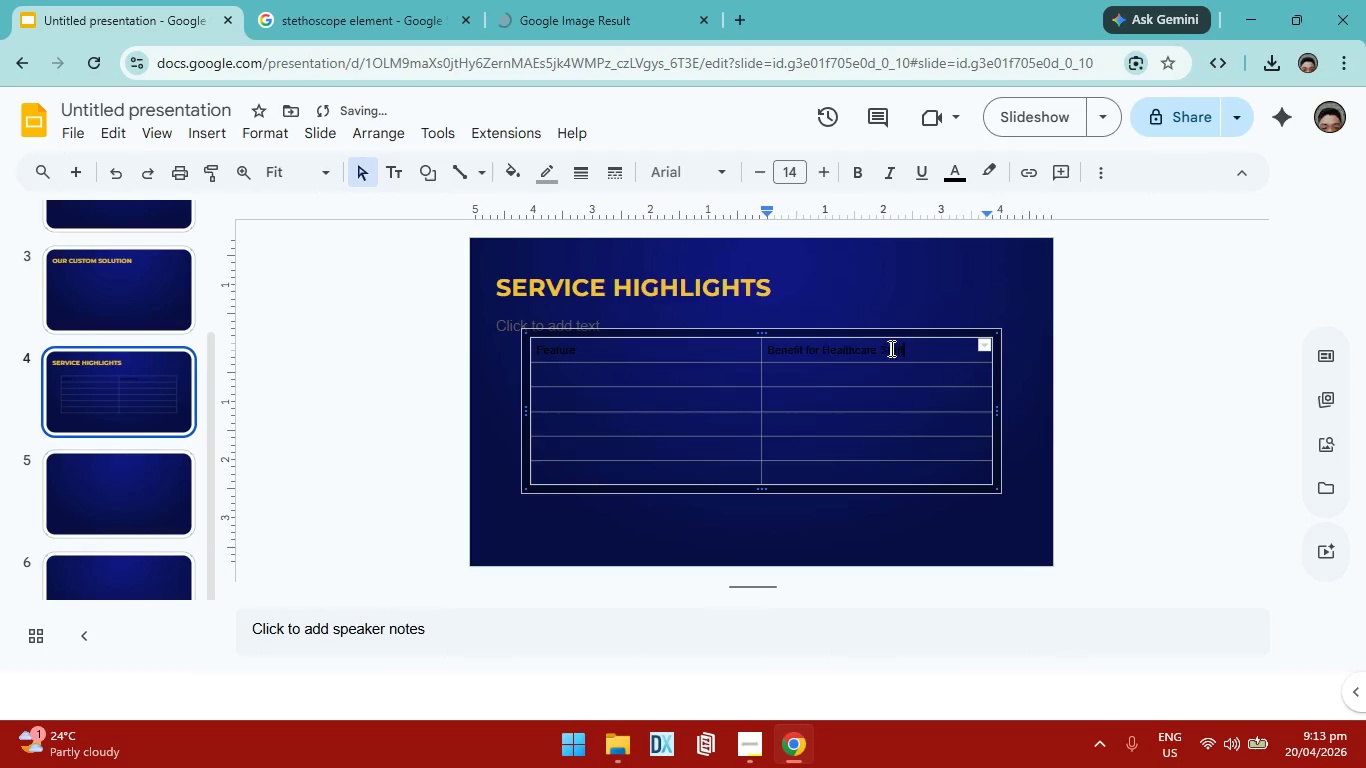 
left_click_drag(start_coordinate=[916, 349], to_coordinate=[563, 346])
 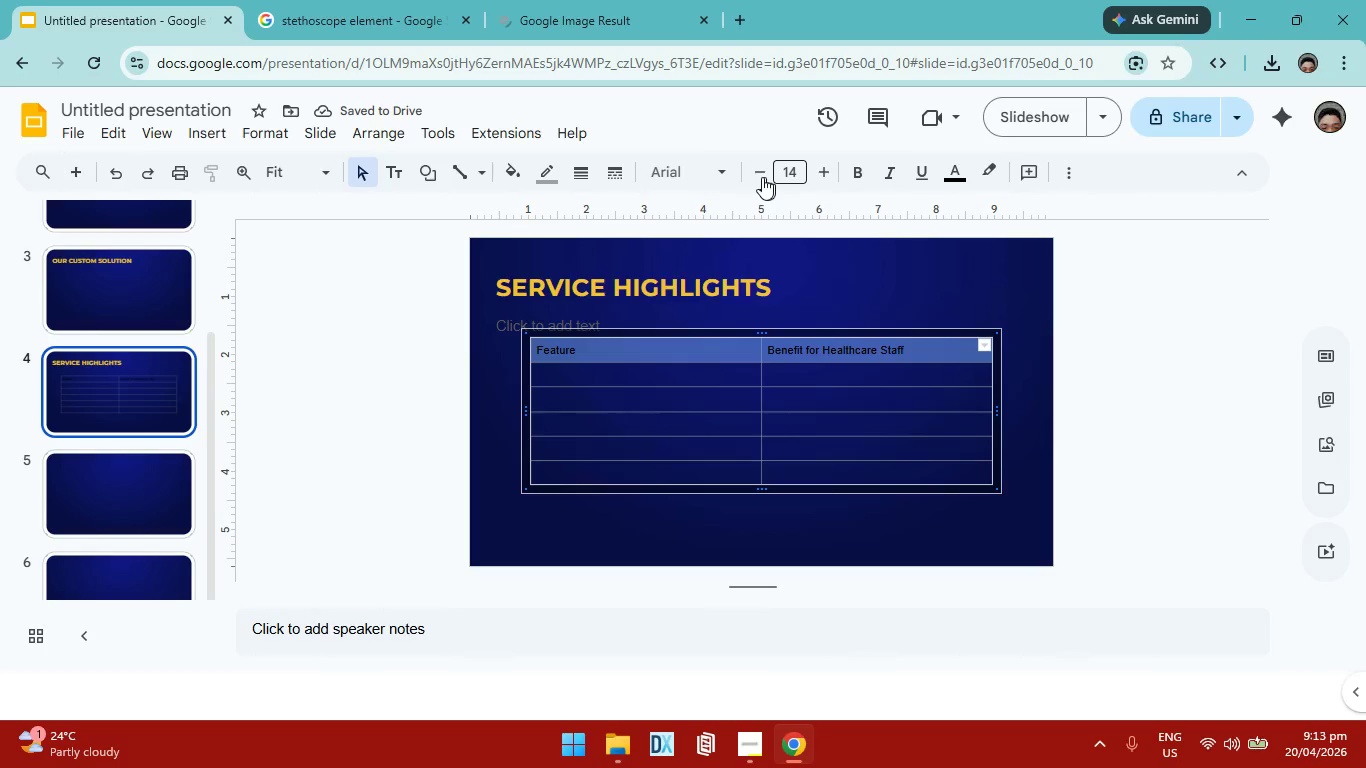 
left_click([724, 171])
 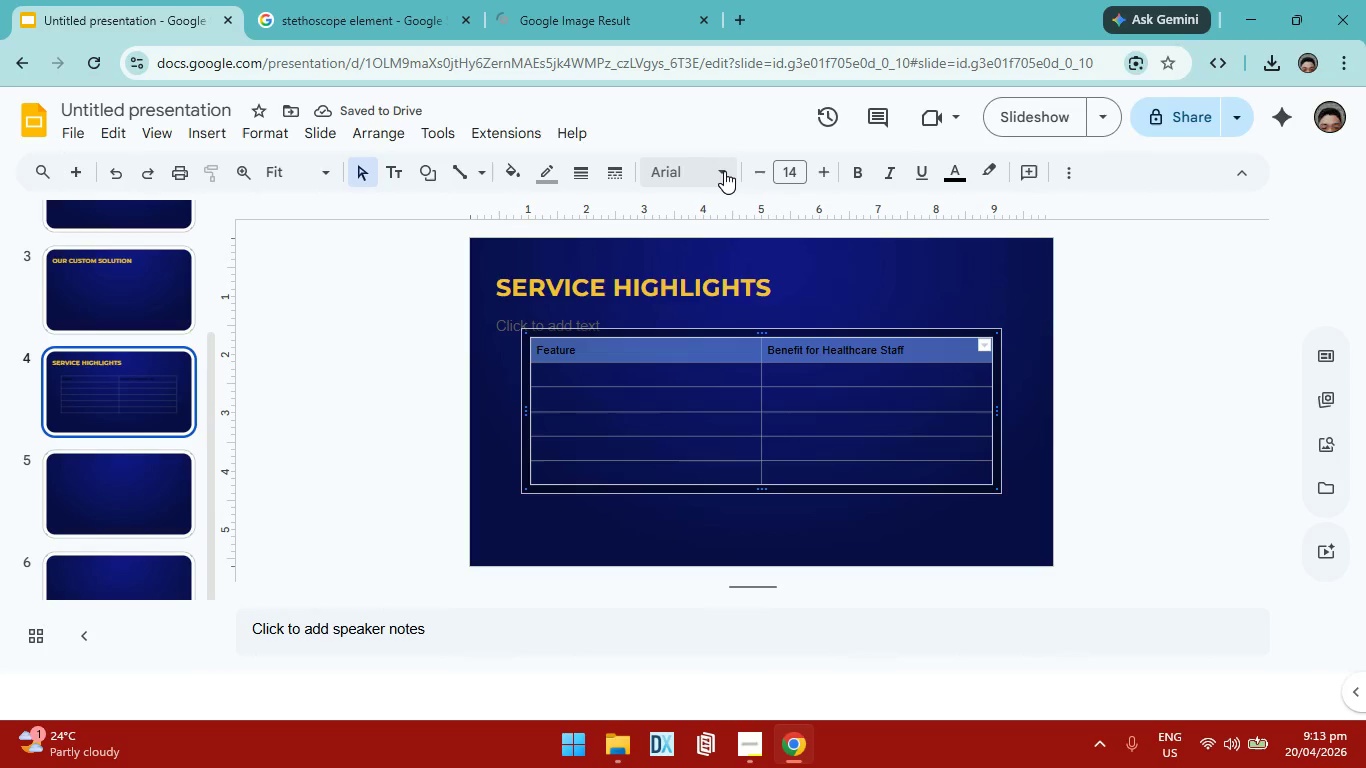 
left_click([731, 365])
 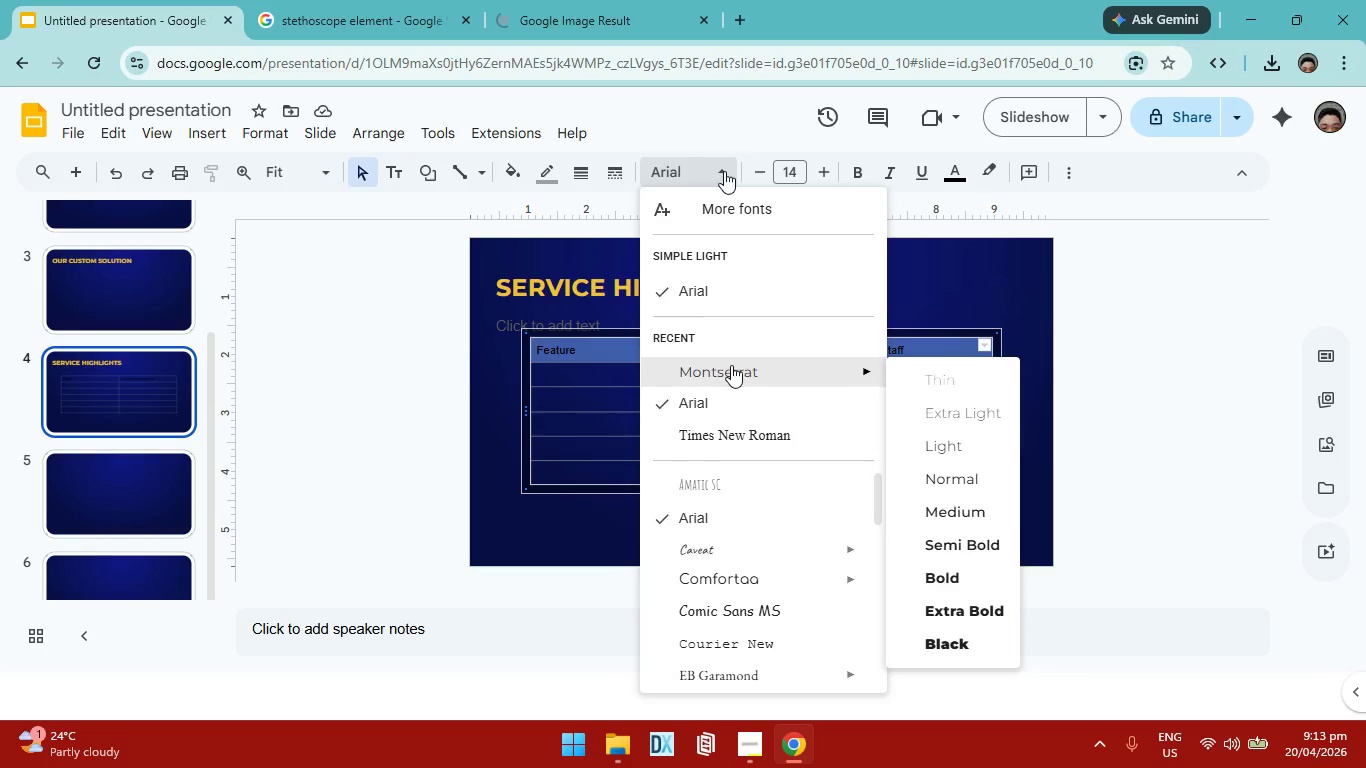 
left_click([863, 181])
 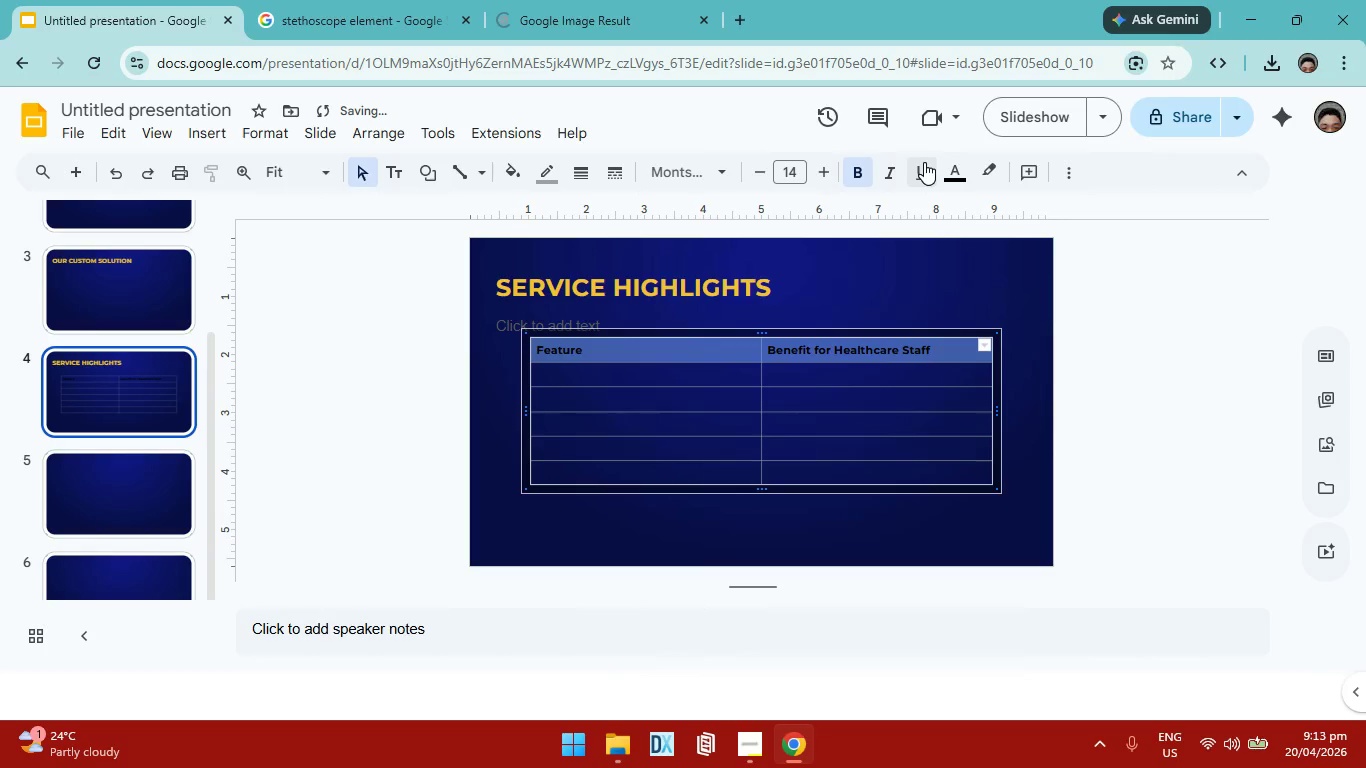 
left_click([951, 176])
 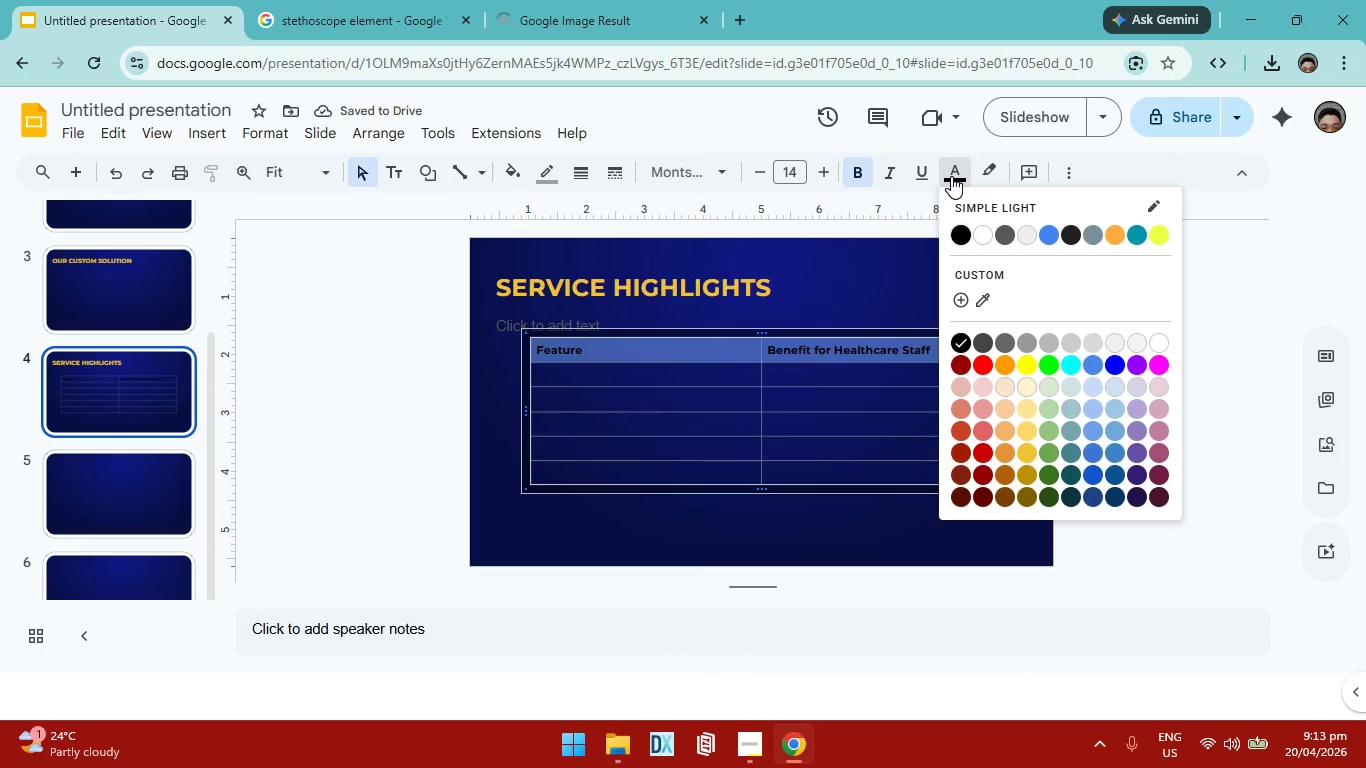 
left_click([1032, 431])
 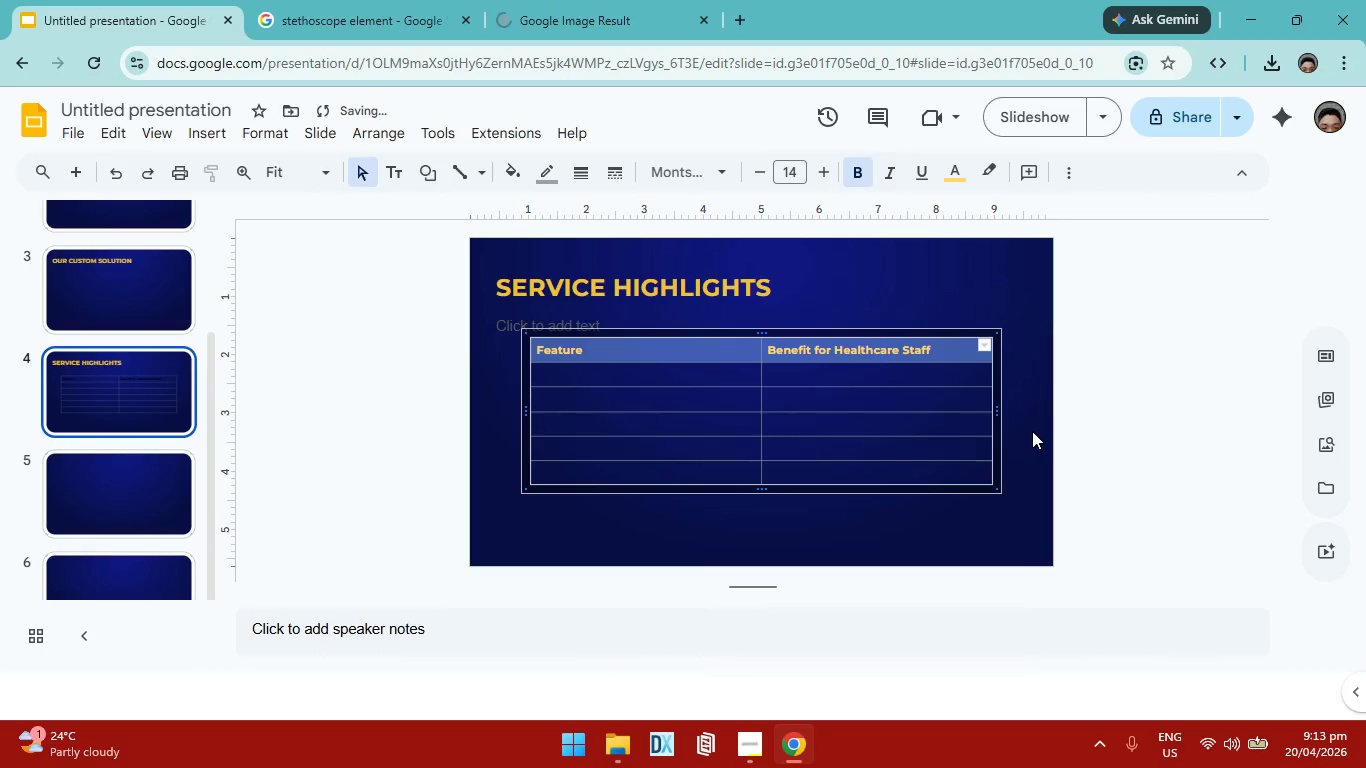 
left_click([1020, 489])
 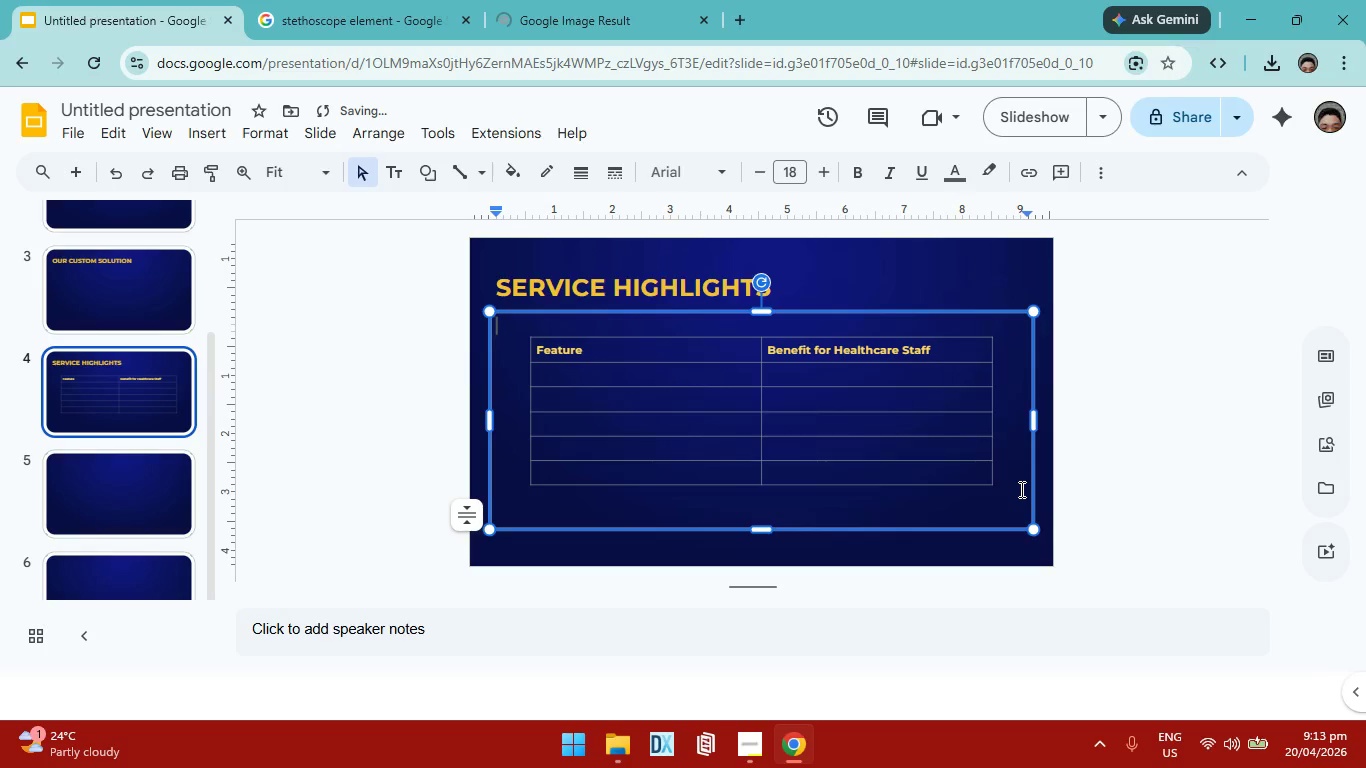 
left_click([722, 378])
 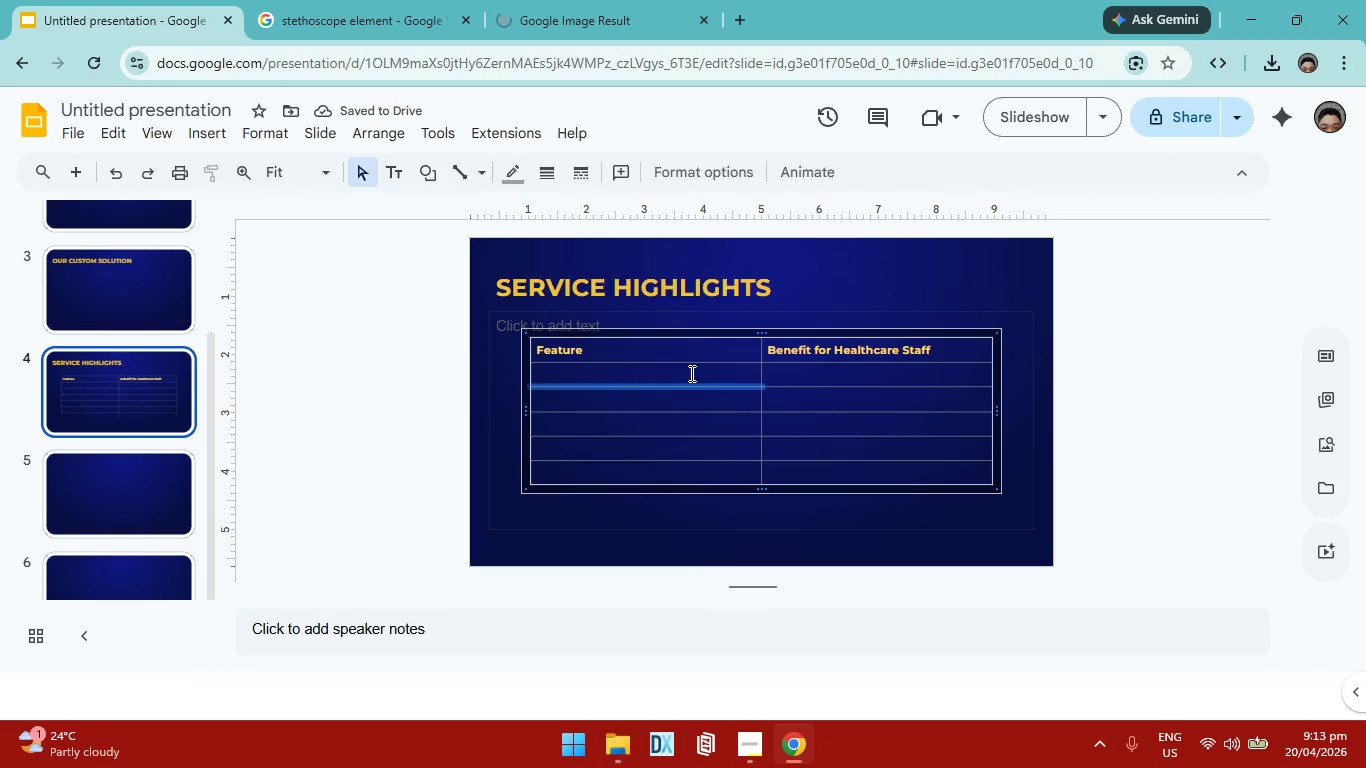 
double_click([688, 371])
 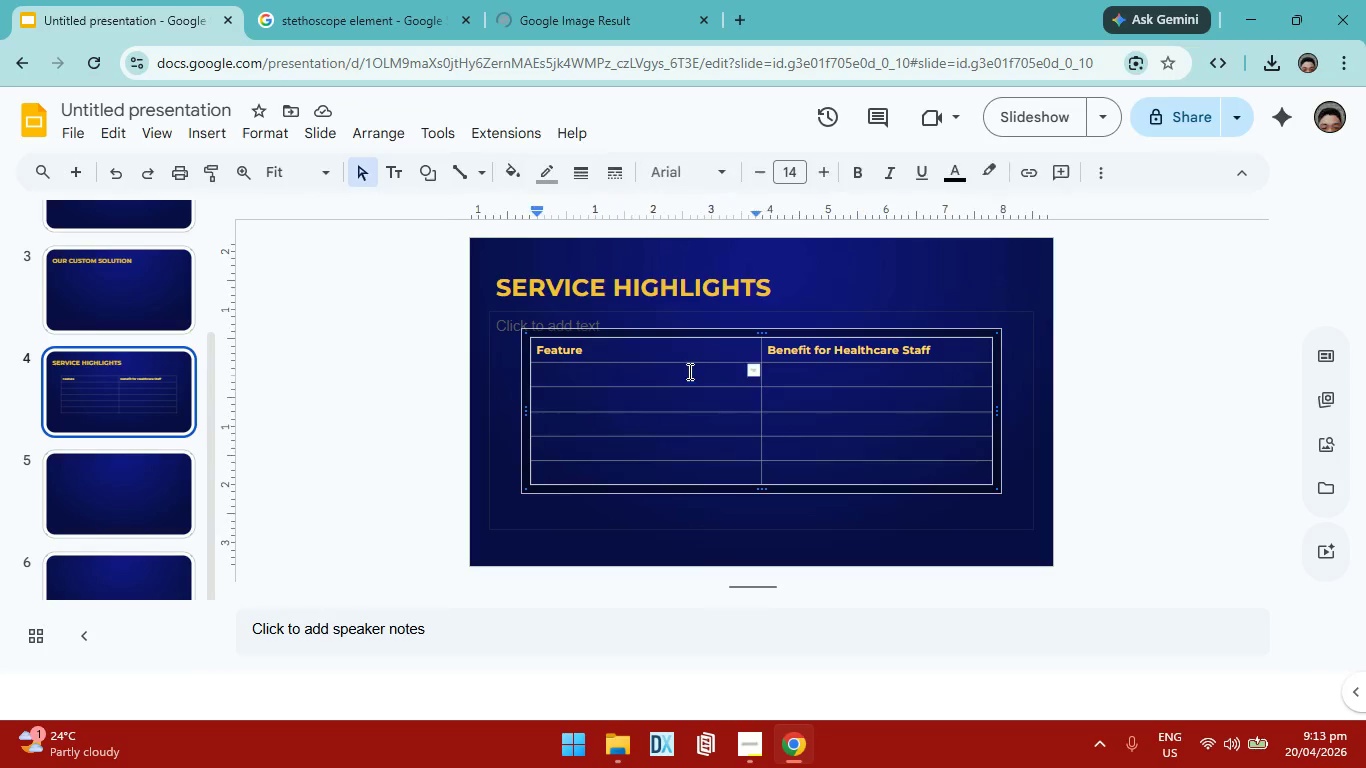 
type(Virtual Walkthroughs)
 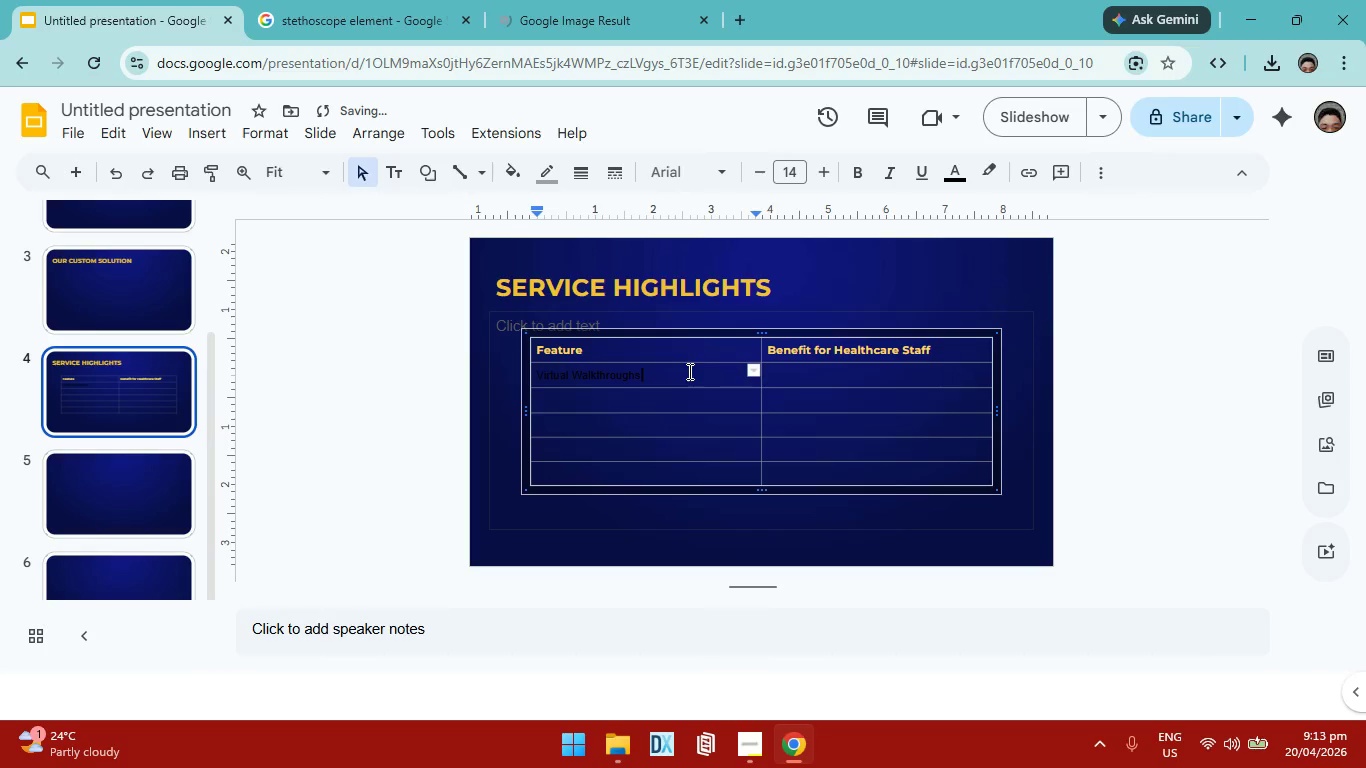 
left_click([778, 378])
 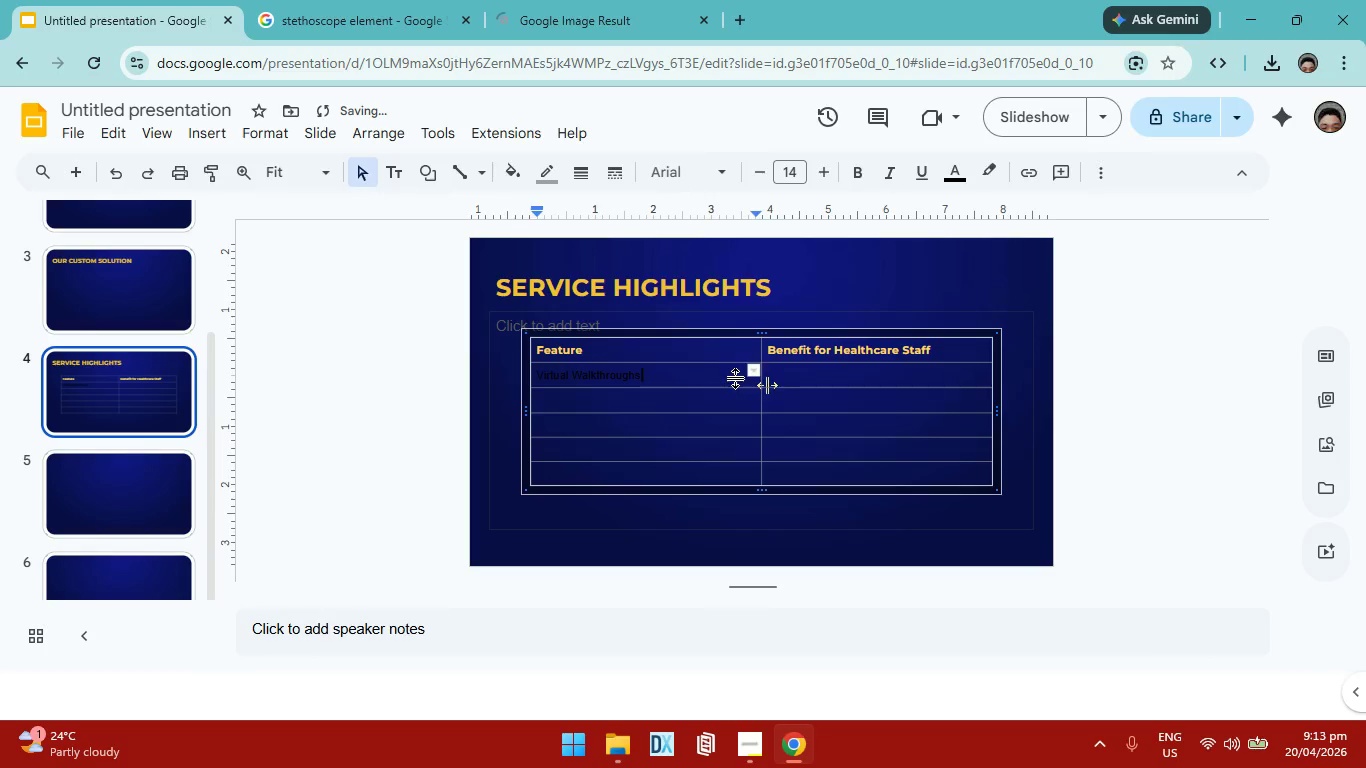 
left_click([771, 374])
 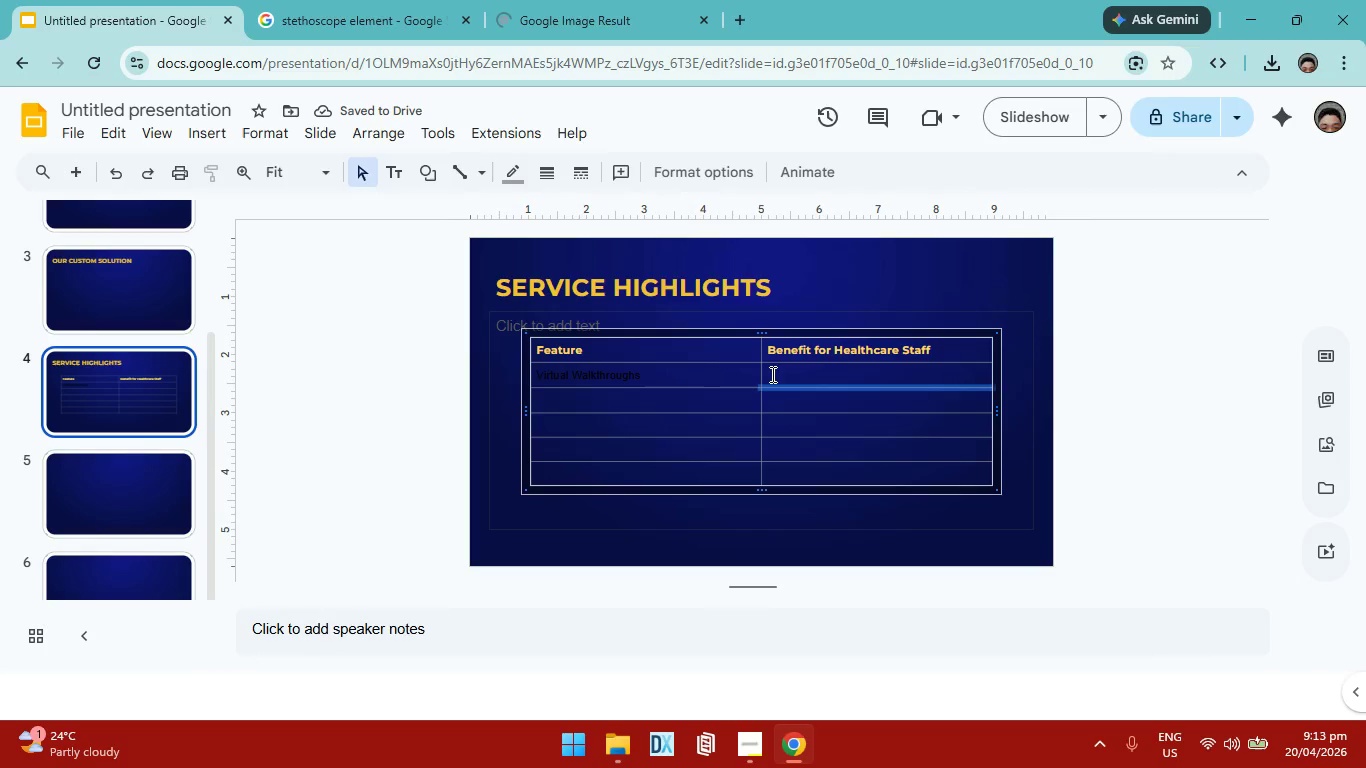 
type(Review Home)
key(Backspace)
key(Backspace)
key(Backspace)
key(Backspace)
type(home recordings during your late night breaks)
 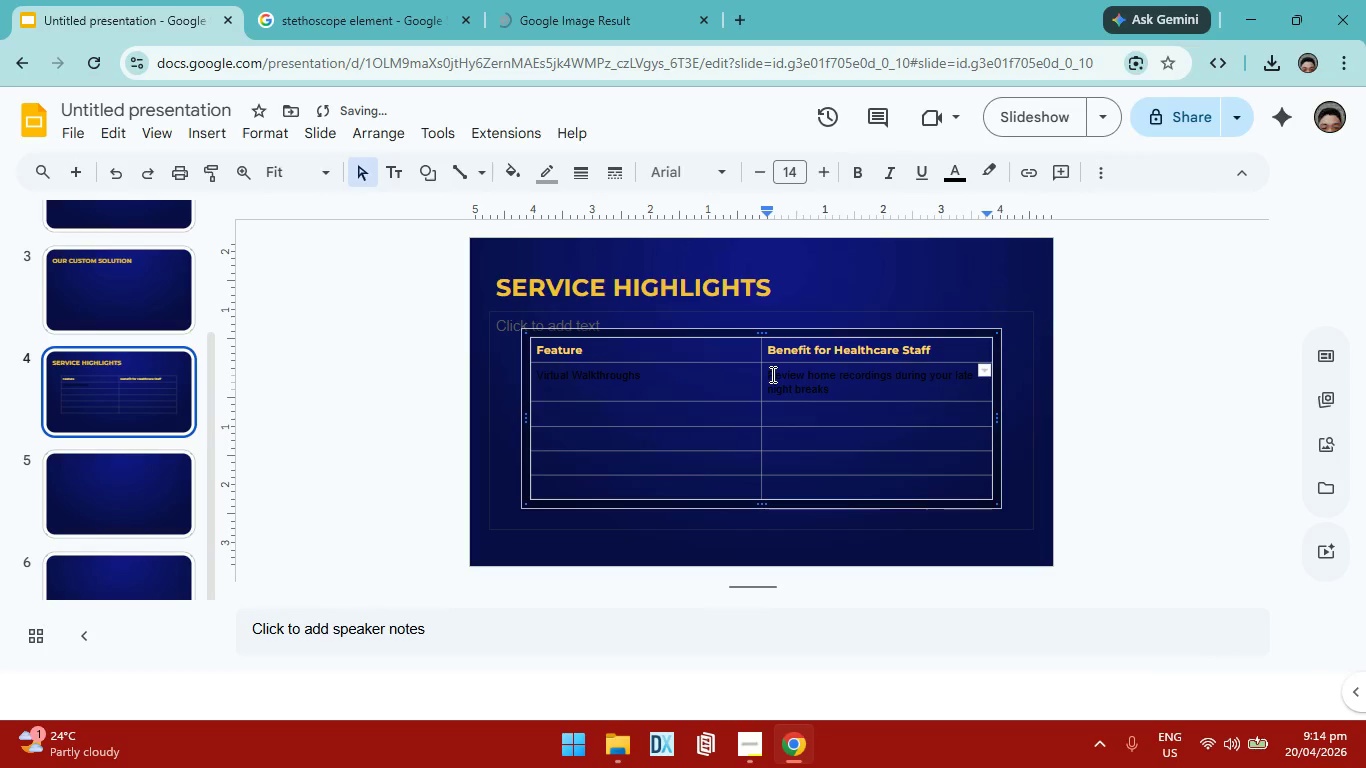 
left_click([1151, 461])
 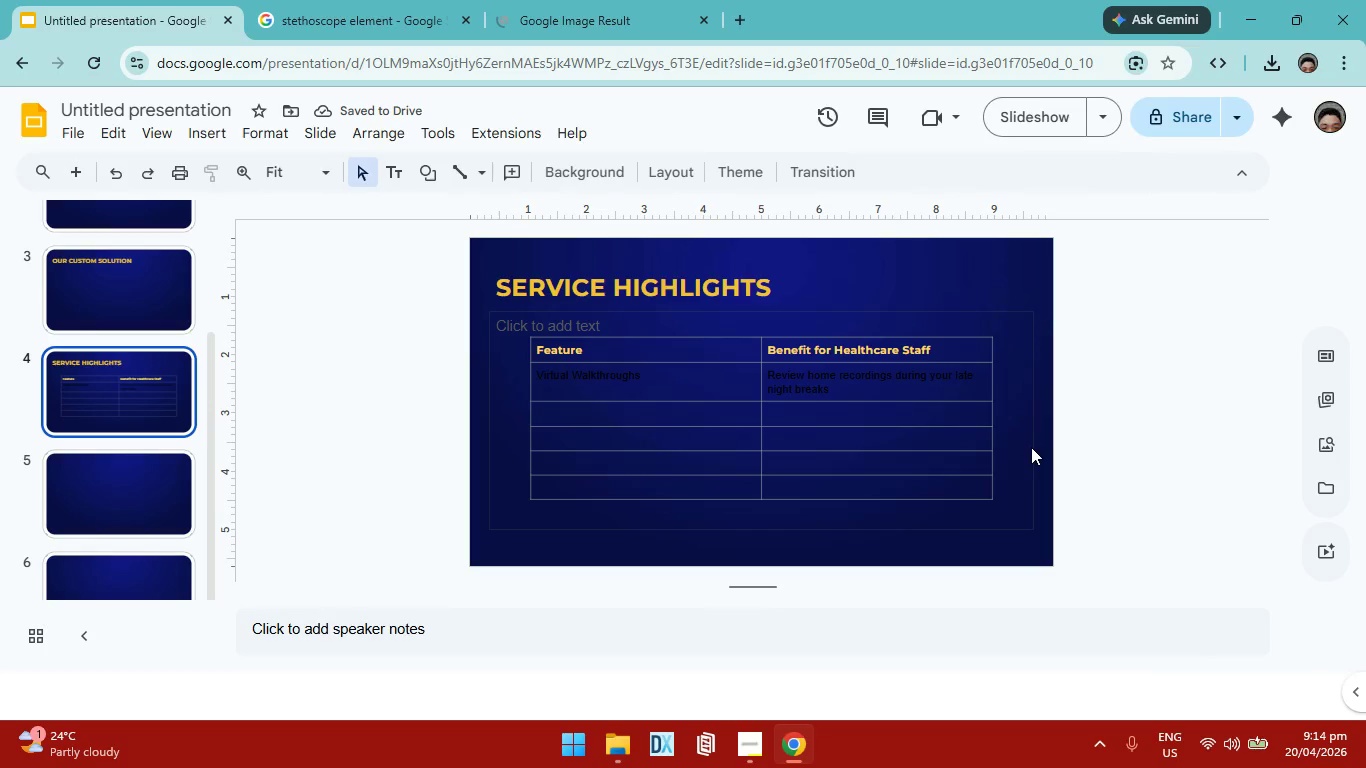 
left_click([922, 437])
 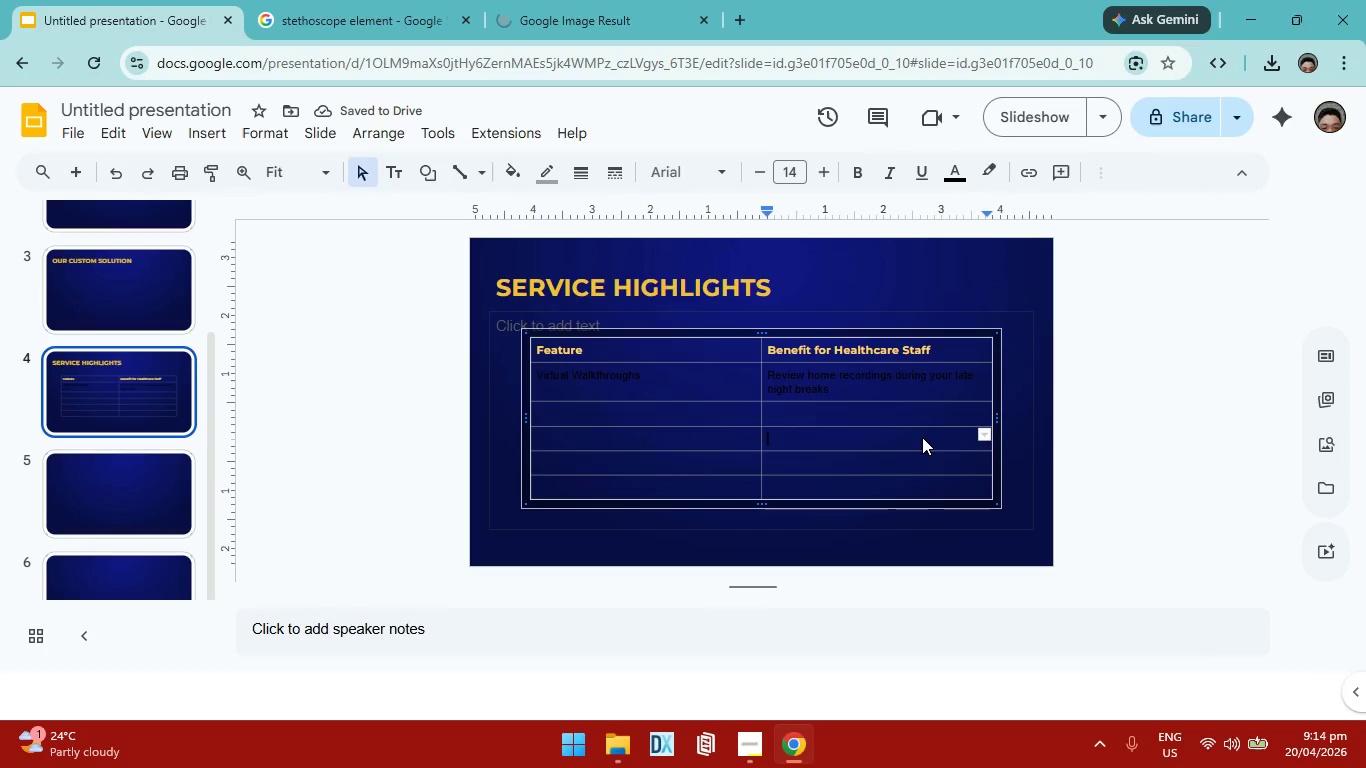 
left_click_drag(start_coordinate=[1000, 411], to_coordinate=[1036, 408])
 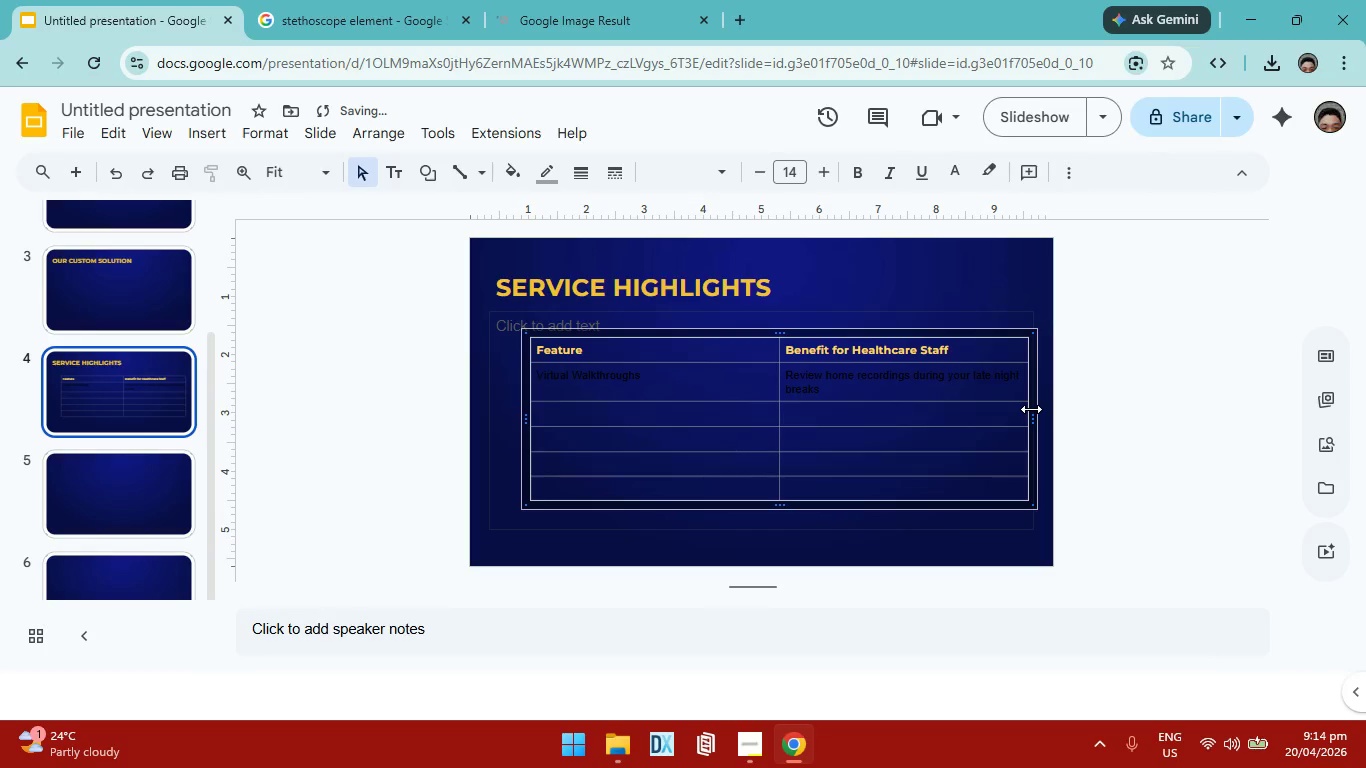 
left_click_drag(start_coordinate=[1031, 409], to_coordinate=[1004, 413])
 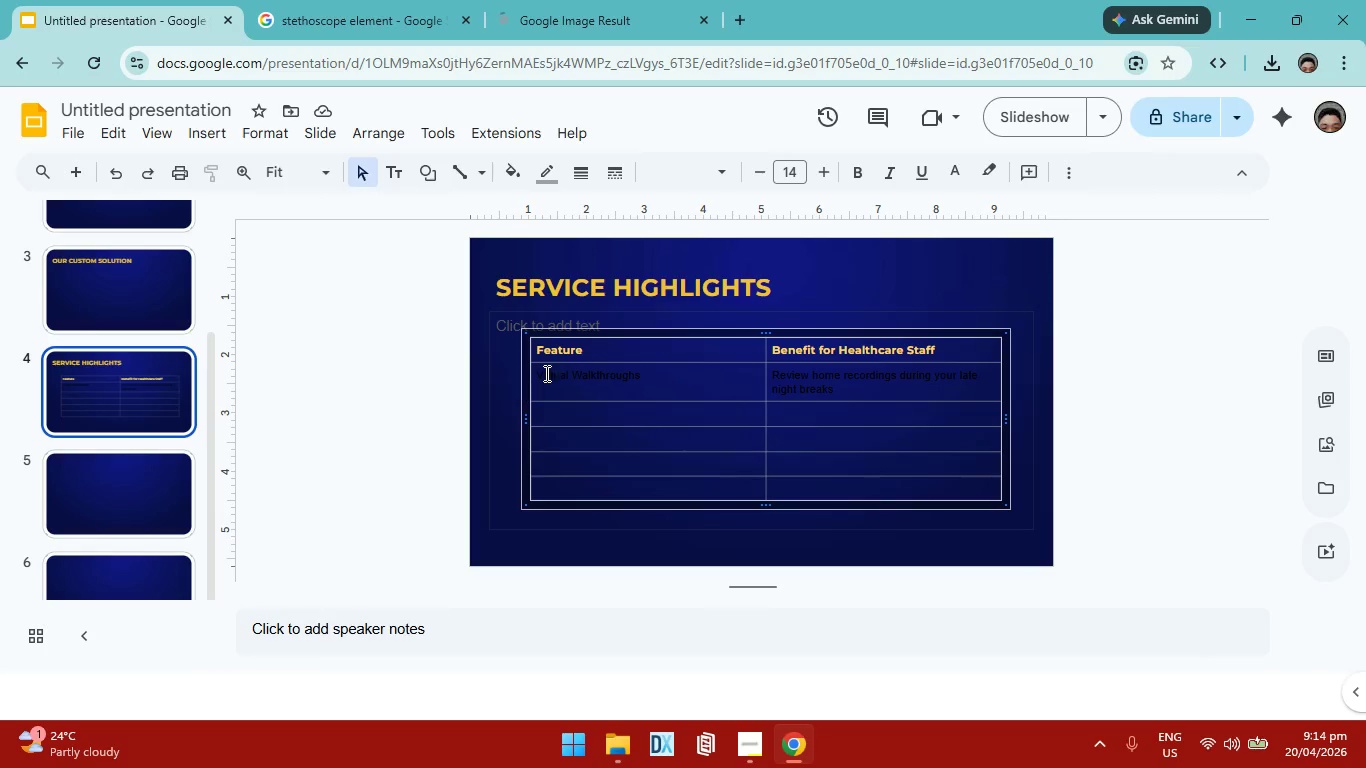 
wait(14.36)
 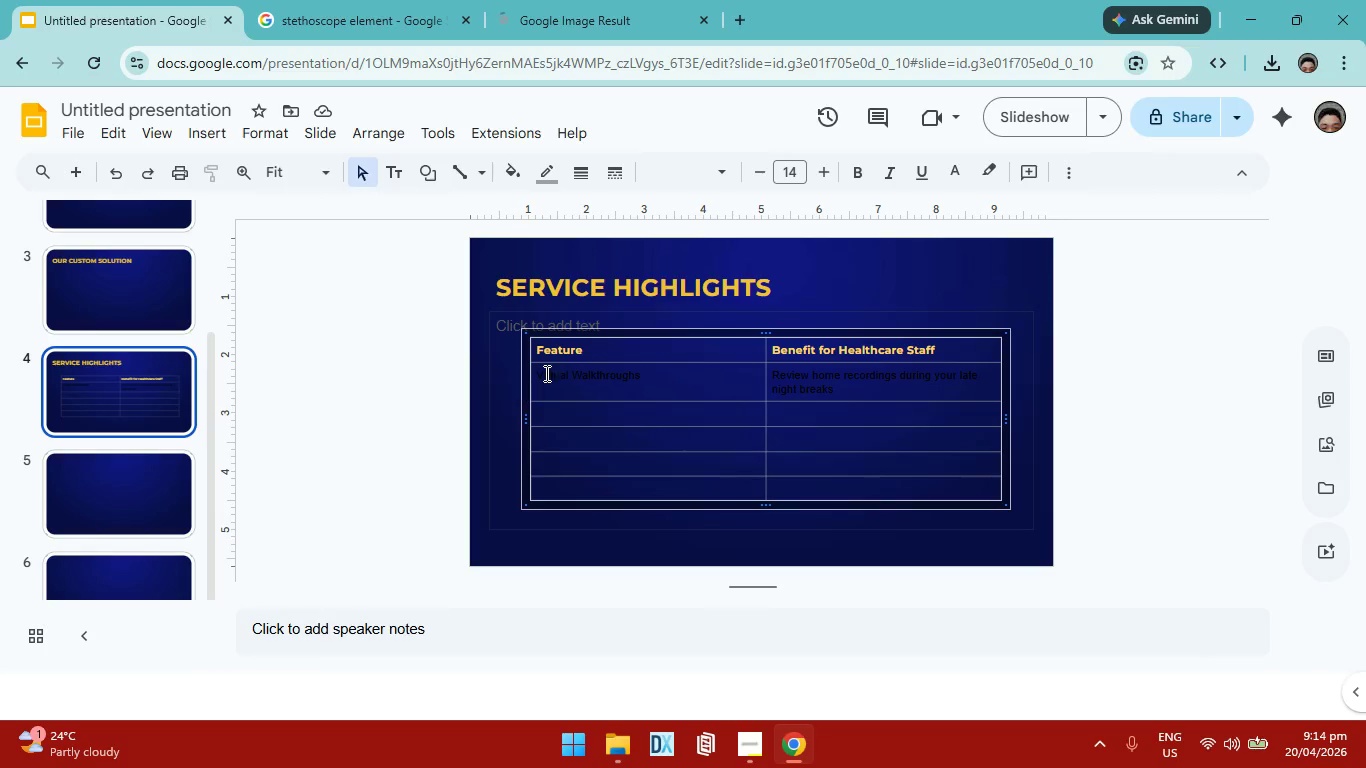 
left_click_drag(start_coordinate=[1009, 422], to_coordinate=[1025, 417])
 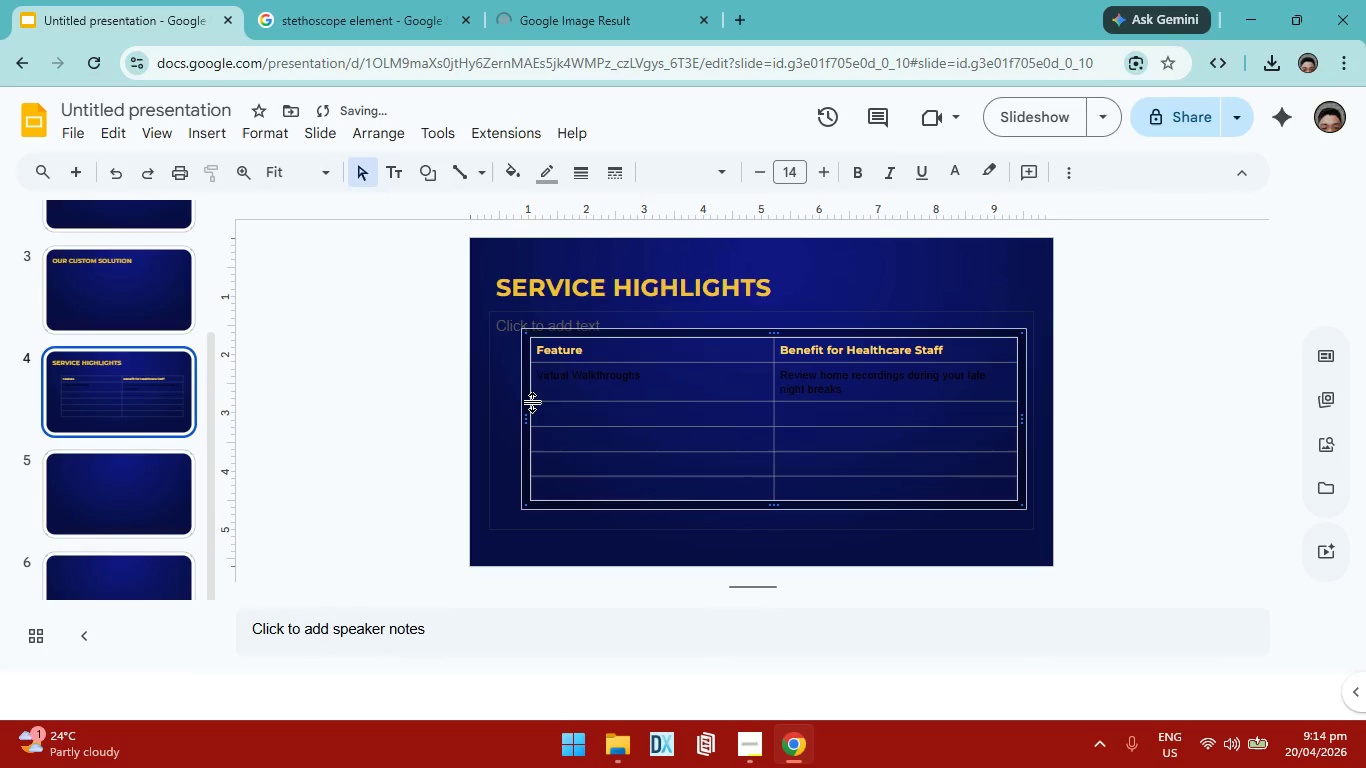 
left_click_drag(start_coordinate=[523, 395], to_coordinate=[504, 396])
 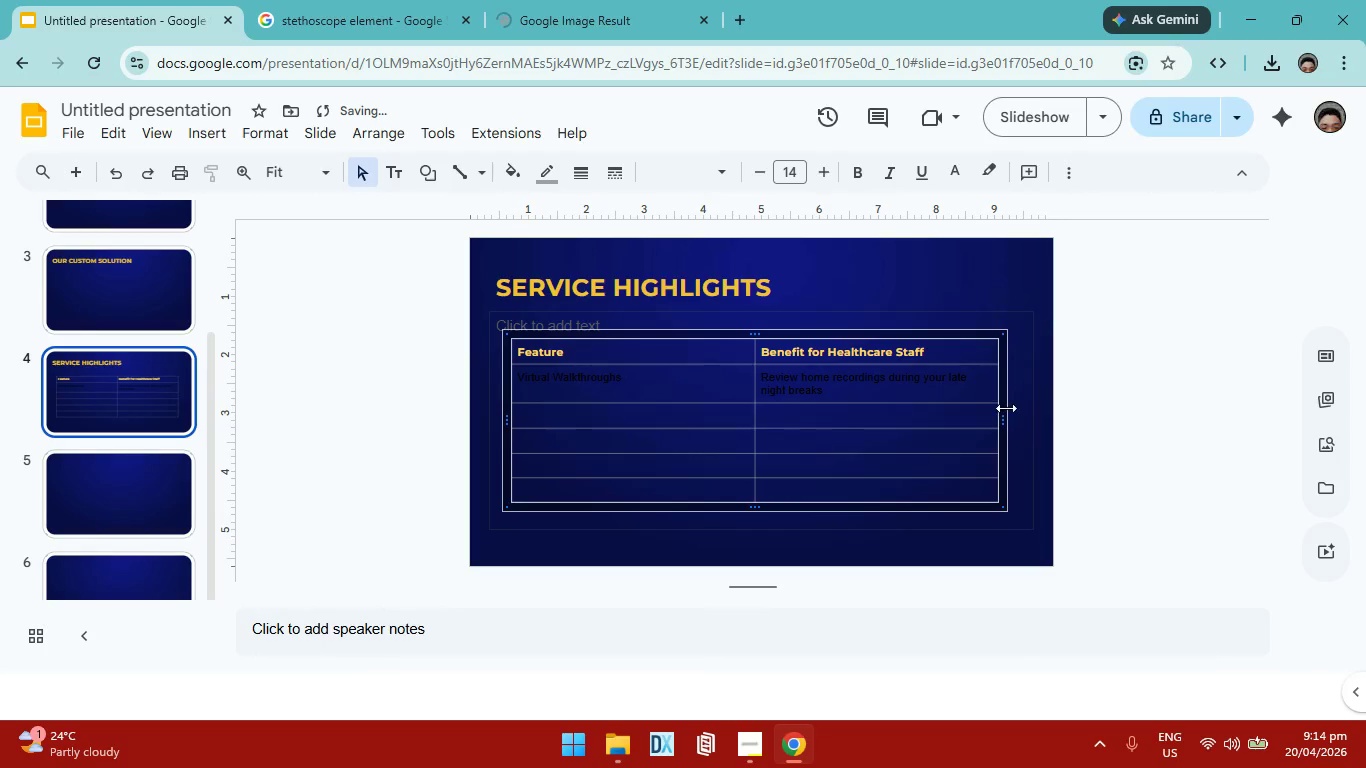 
left_click_drag(start_coordinate=[1006, 406], to_coordinate=[1025, 403])
 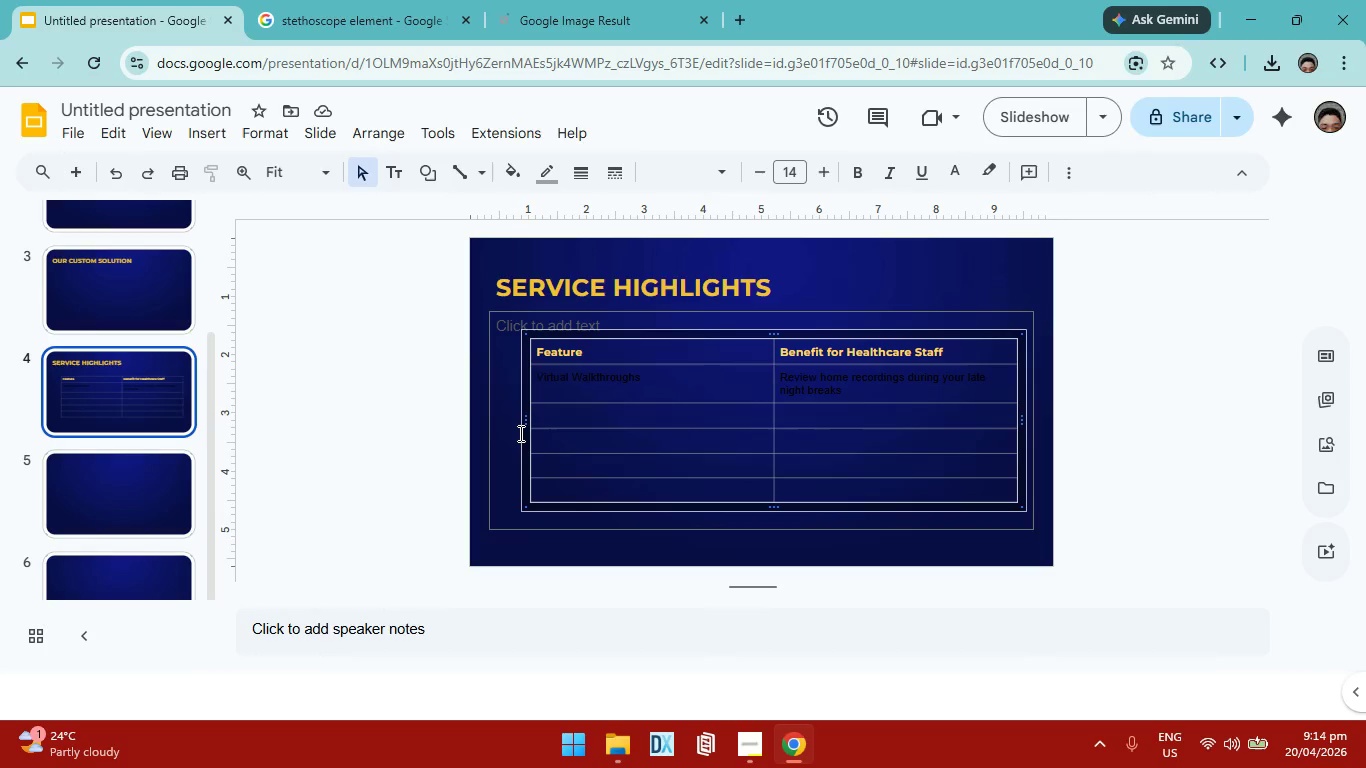 
wait(12.47)
 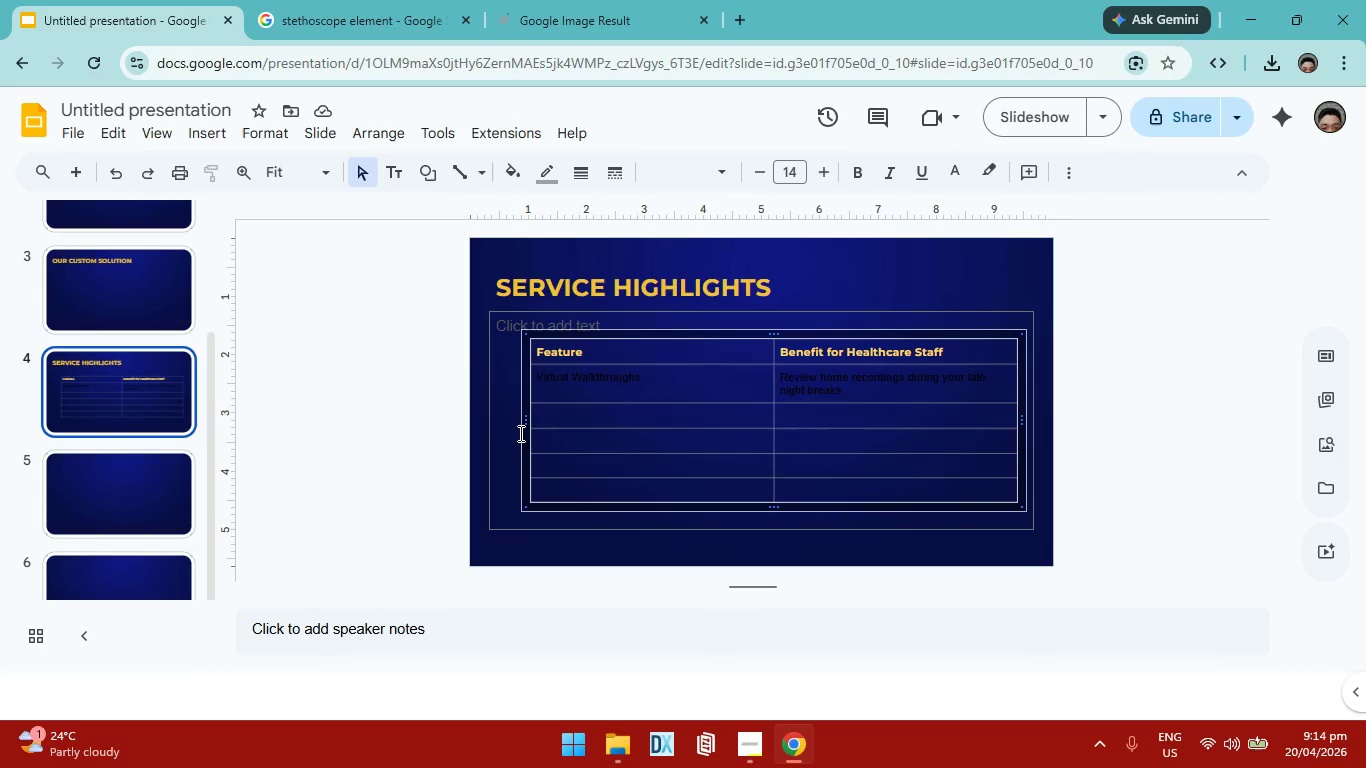 
left_click_drag(start_coordinate=[526, 417], to_coordinate=[497, 412])
 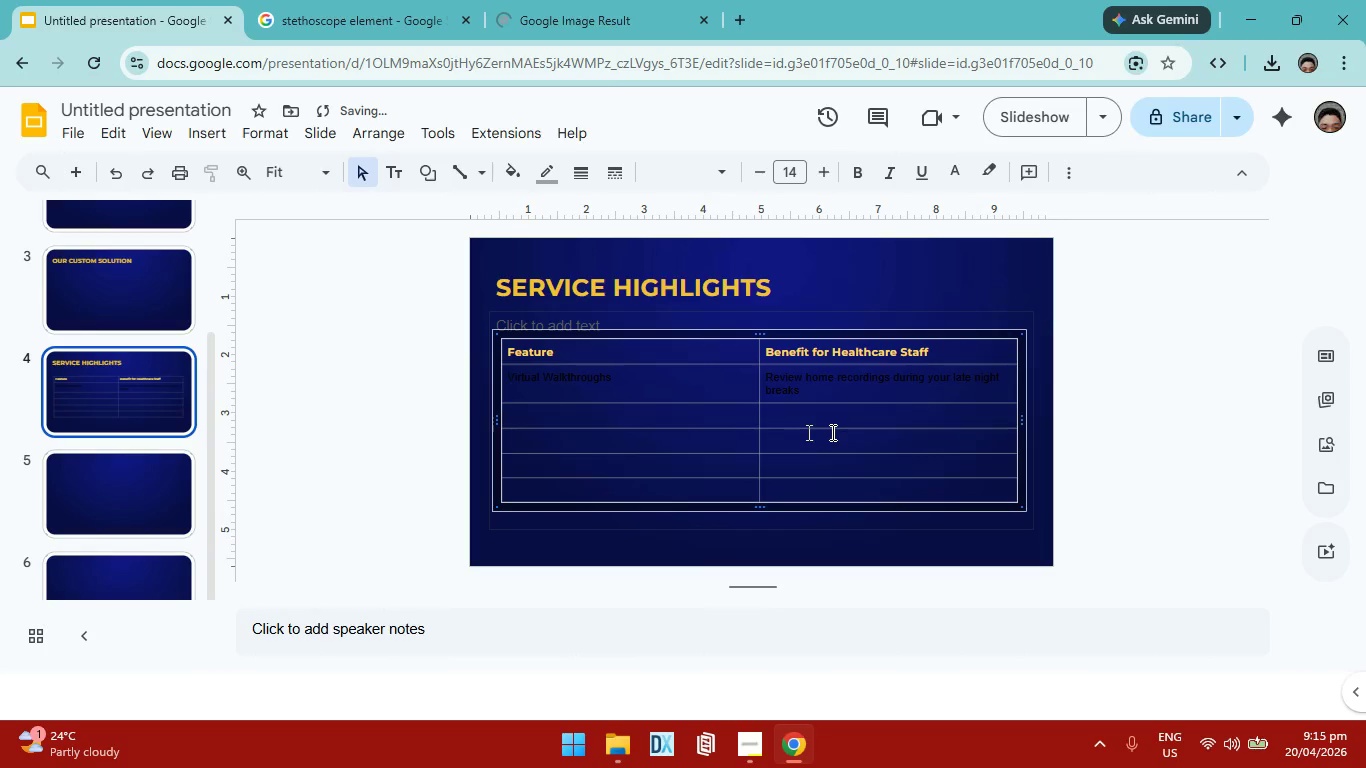 
left_click([1134, 469])
 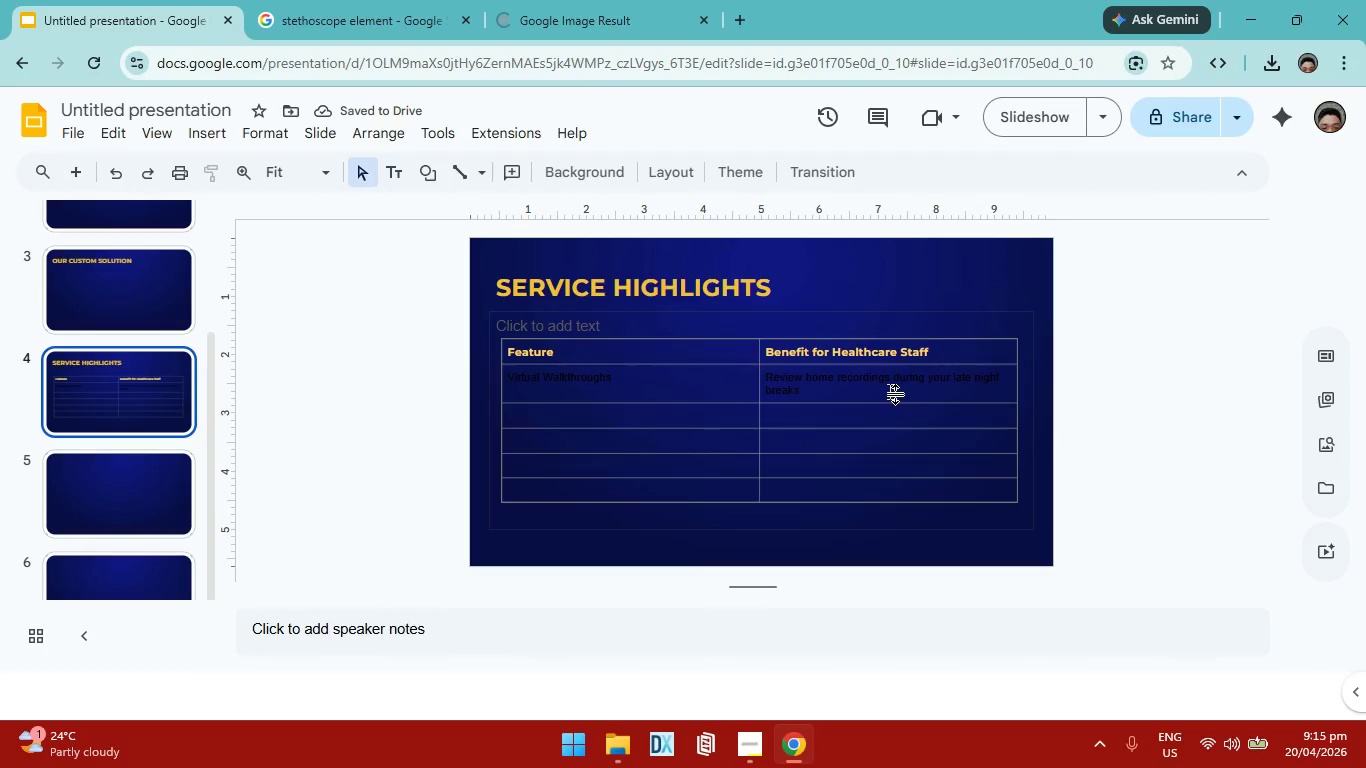 
left_click([888, 391])
 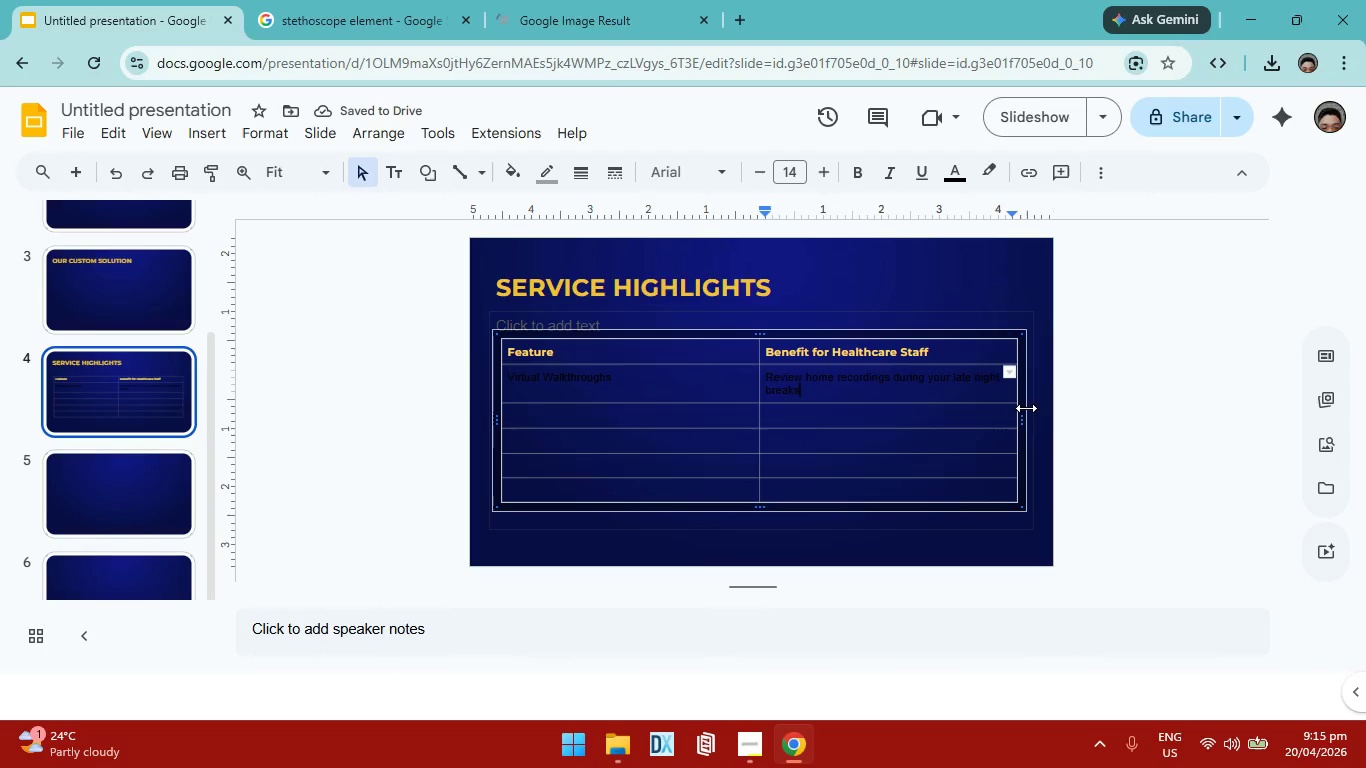 
left_click_drag(start_coordinate=[1026, 408], to_coordinate=[1037, 402])
 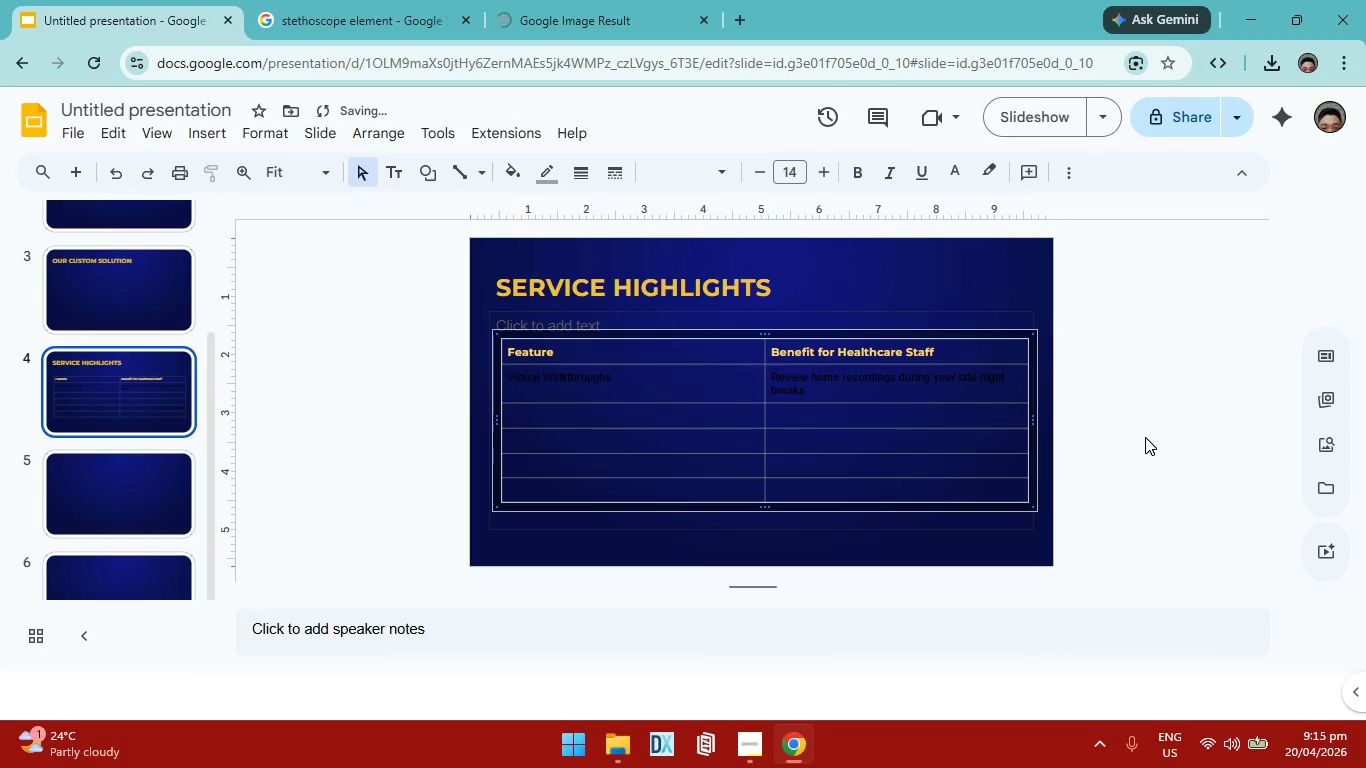 
left_click([1145, 437])
 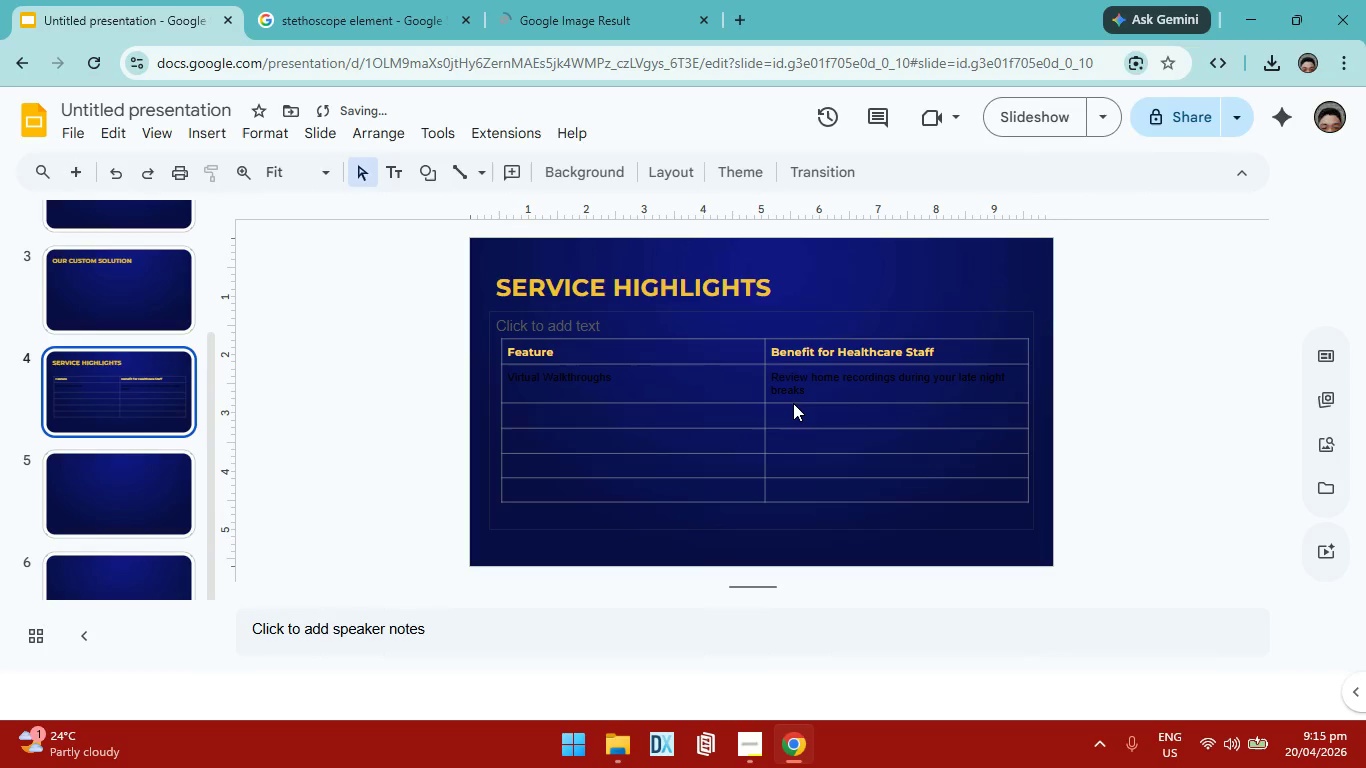 
left_click([815, 385])
 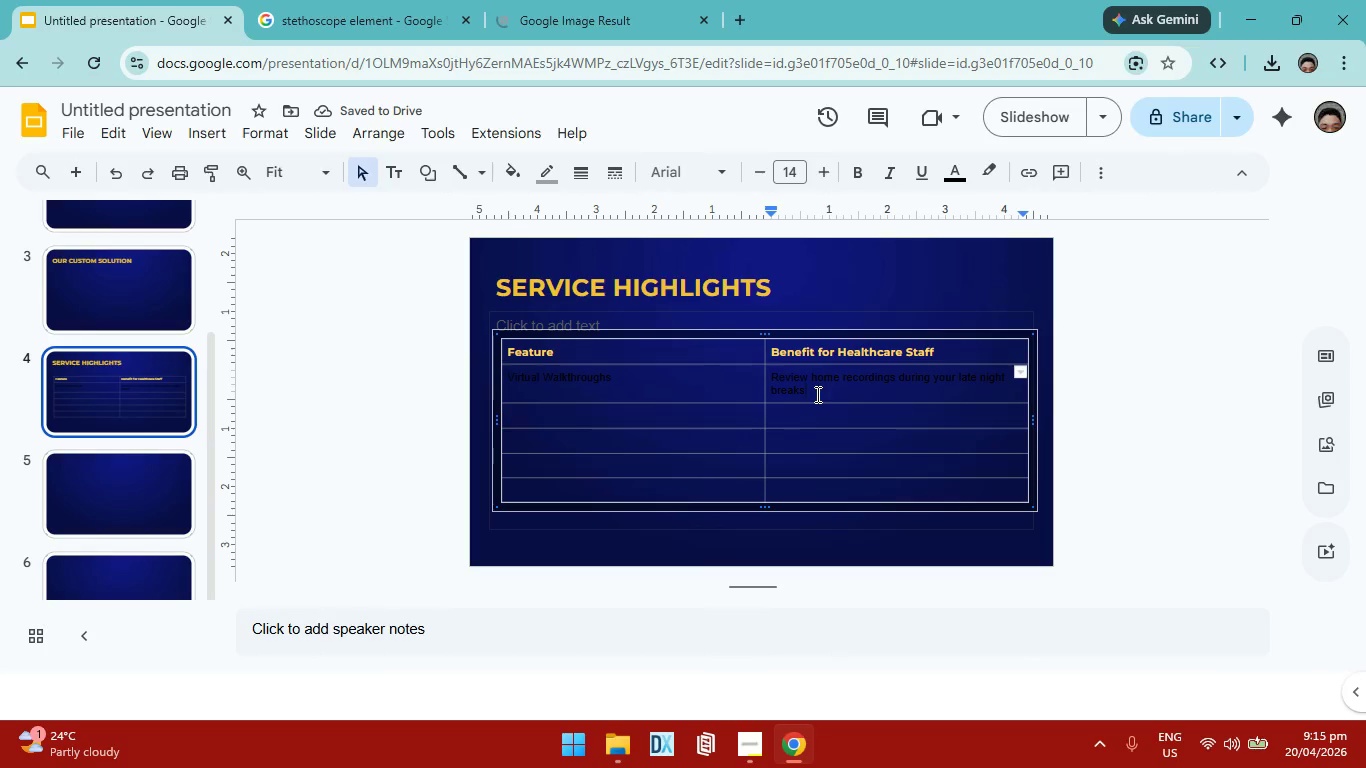 
left_click_drag(start_coordinate=[816, 395], to_coordinate=[605, 373])
 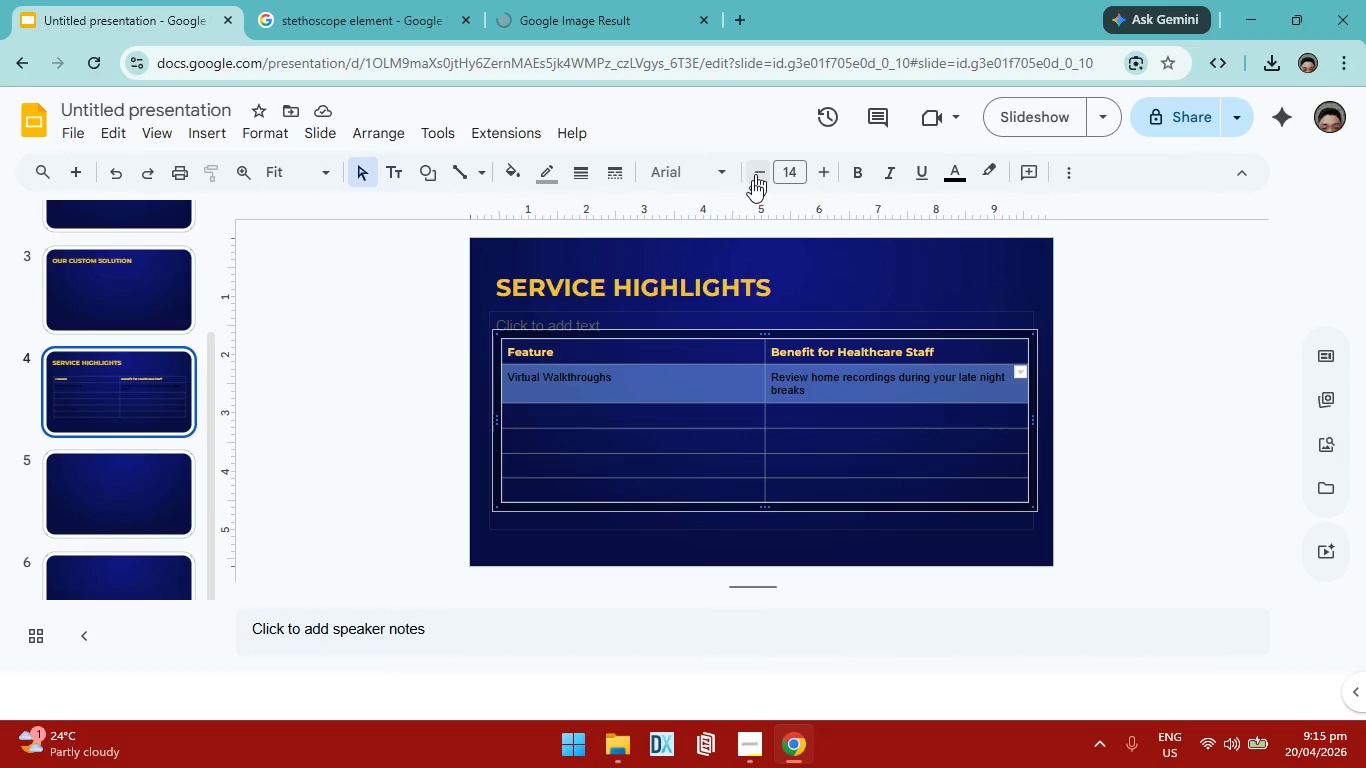 
left_click([755, 174])
 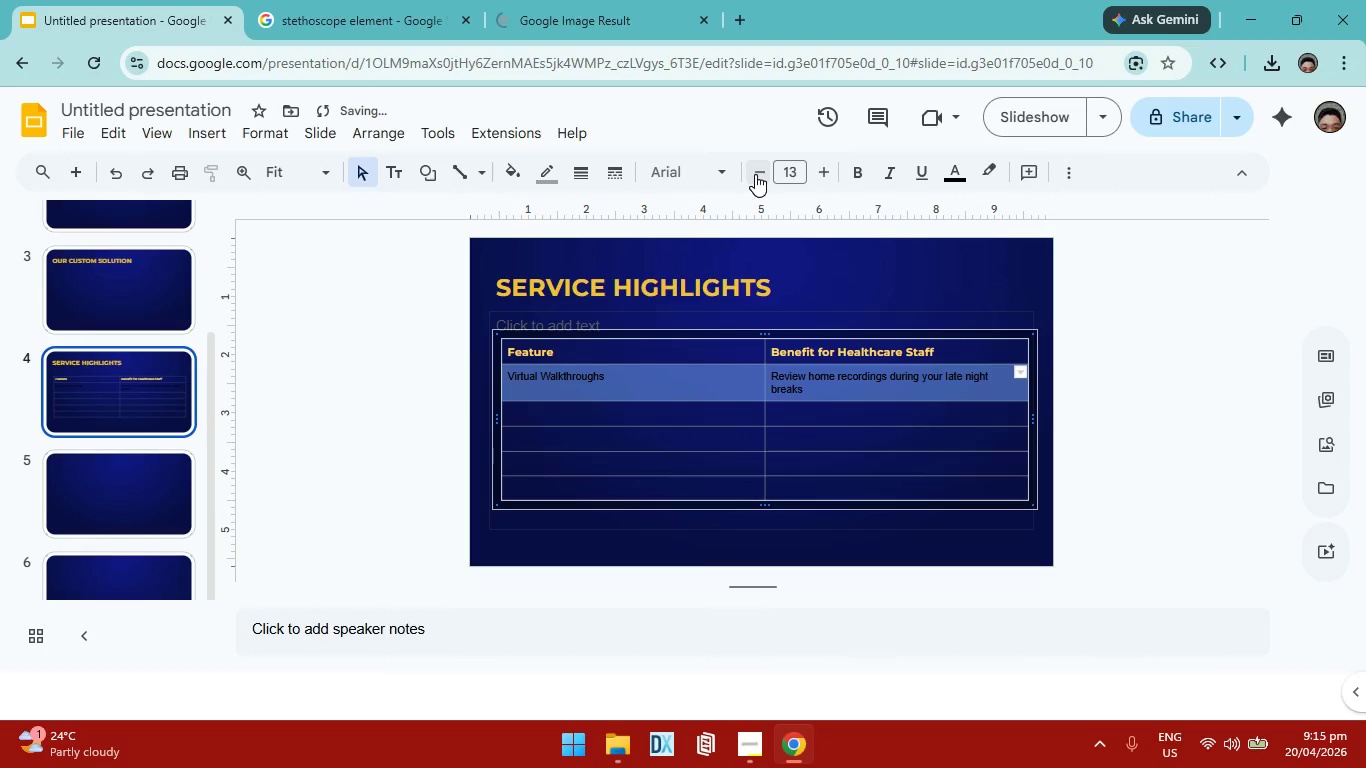 
left_click([755, 174])
 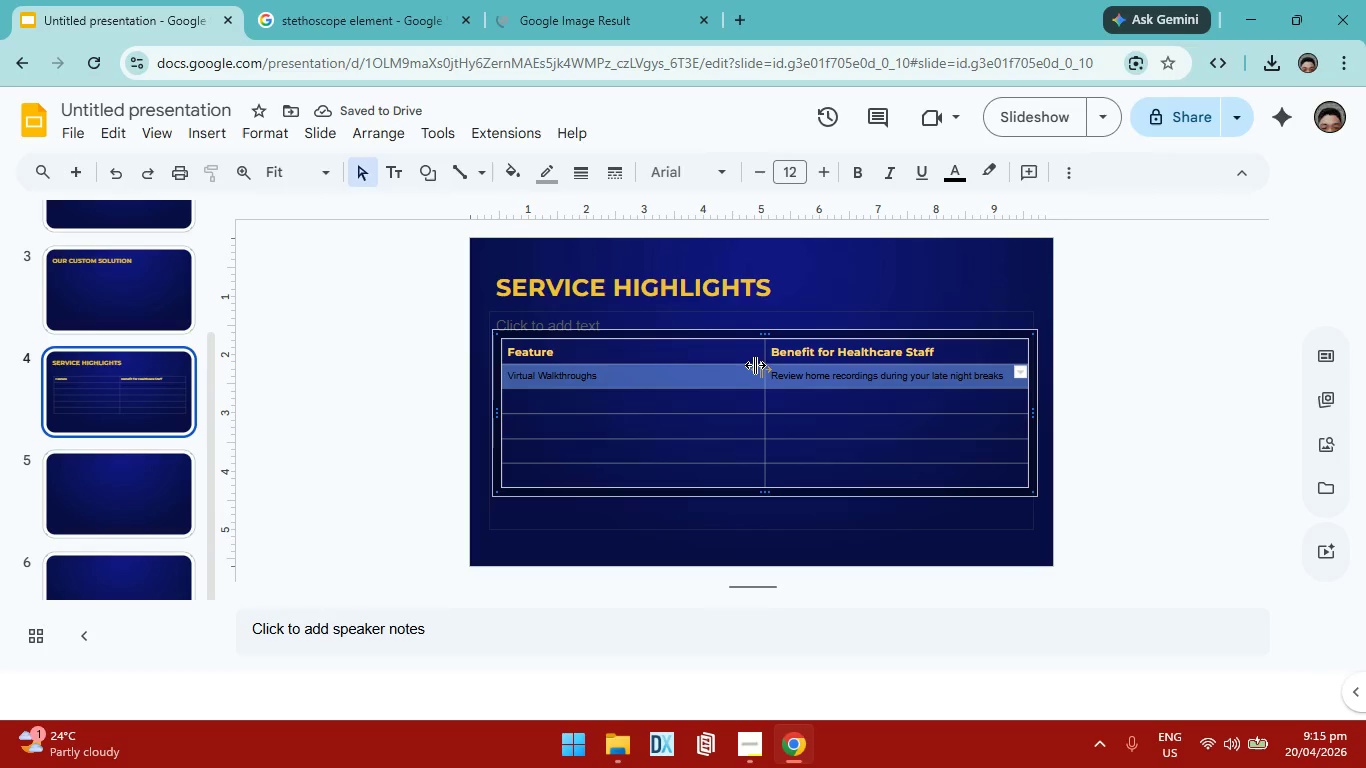 
left_click([988, 172])
 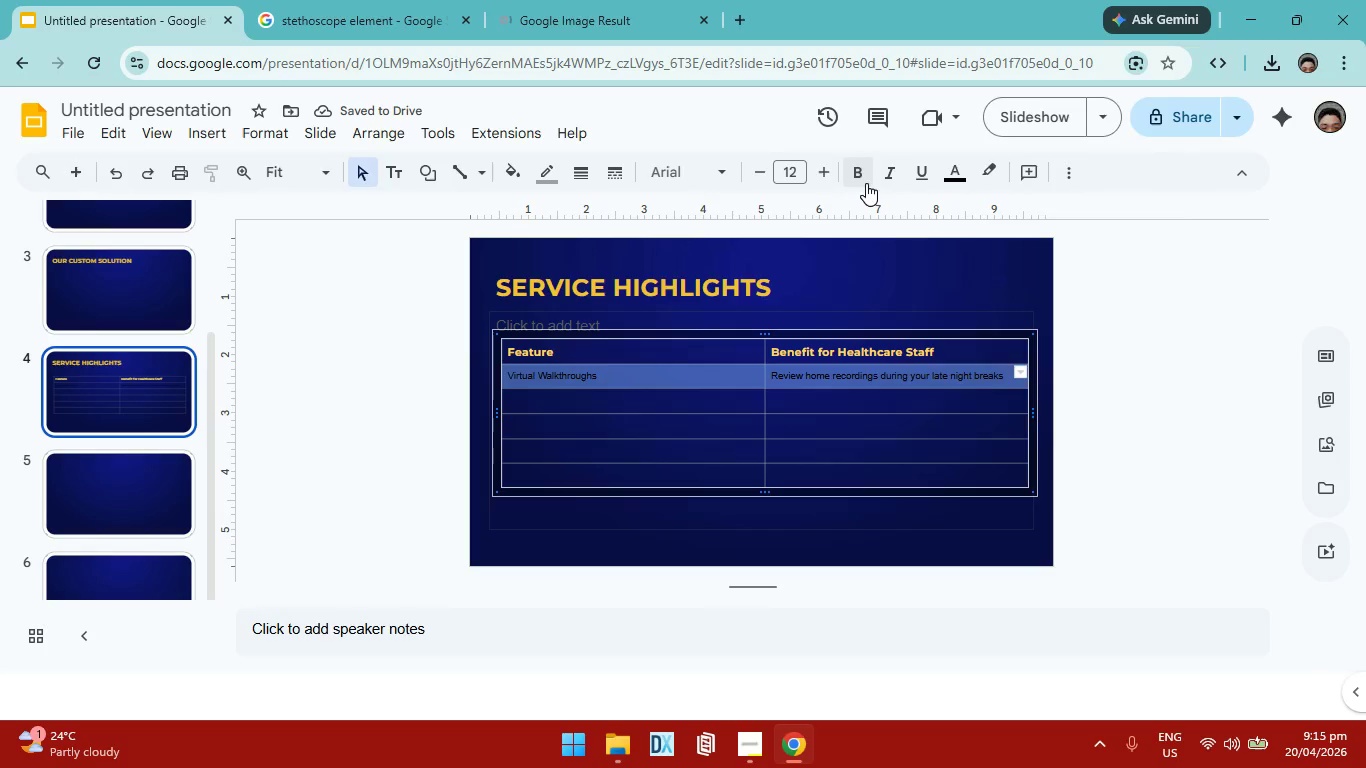 
left_click([948, 176])
 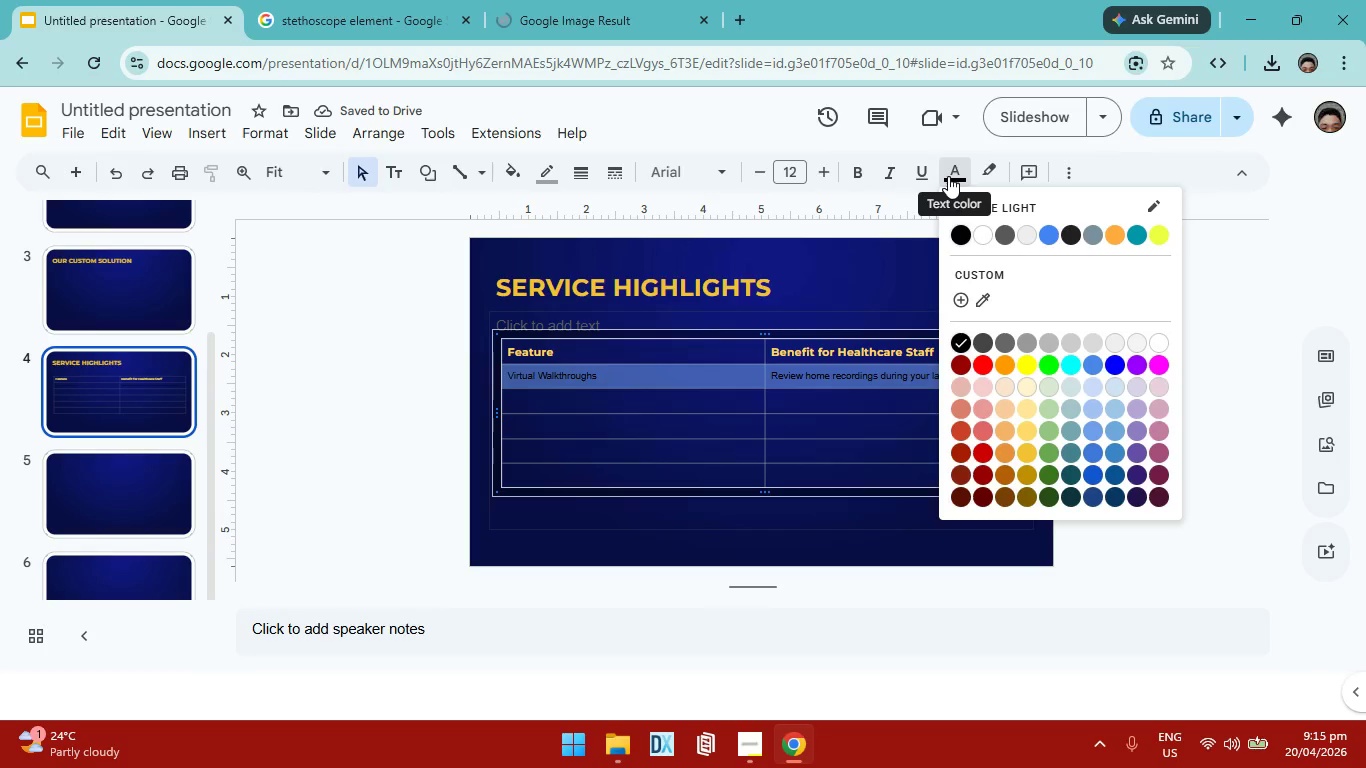 
left_click([985, 235])
 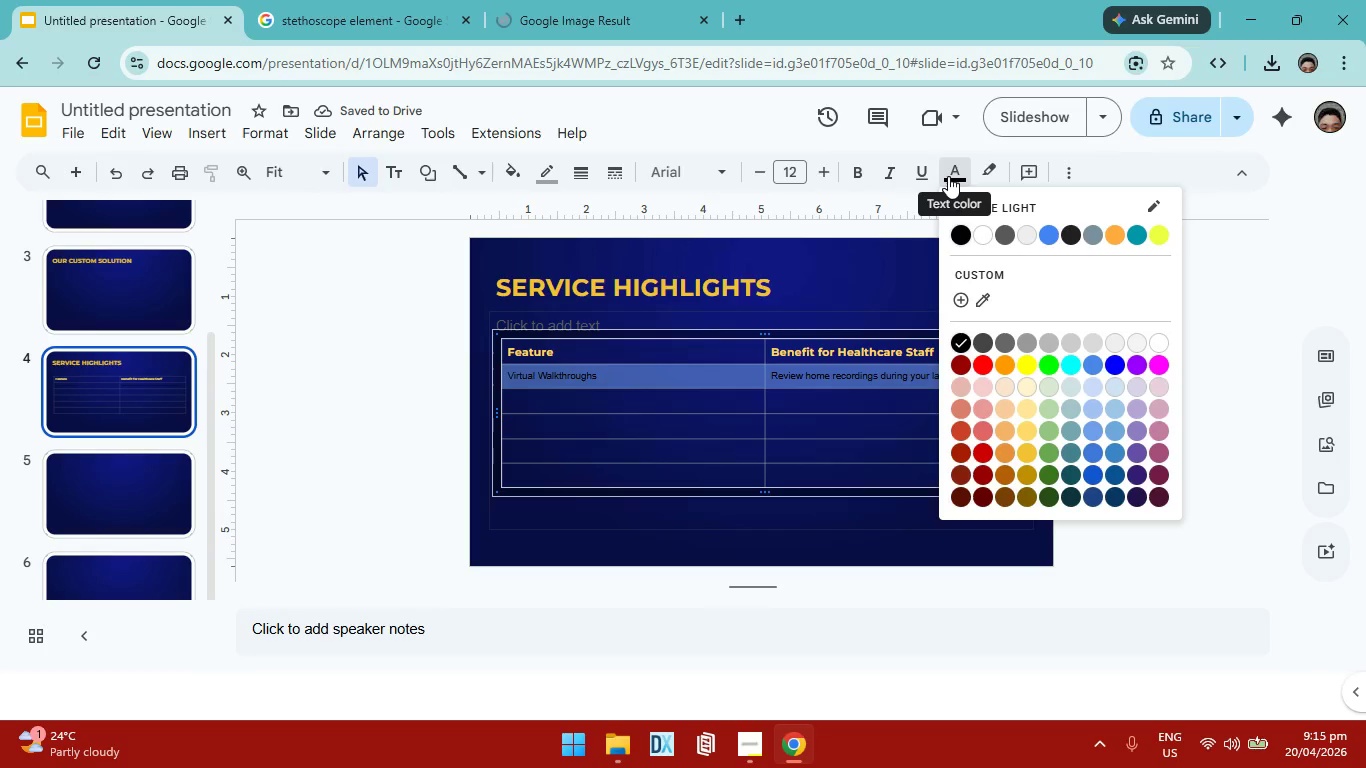 
left_click([705, 404])
 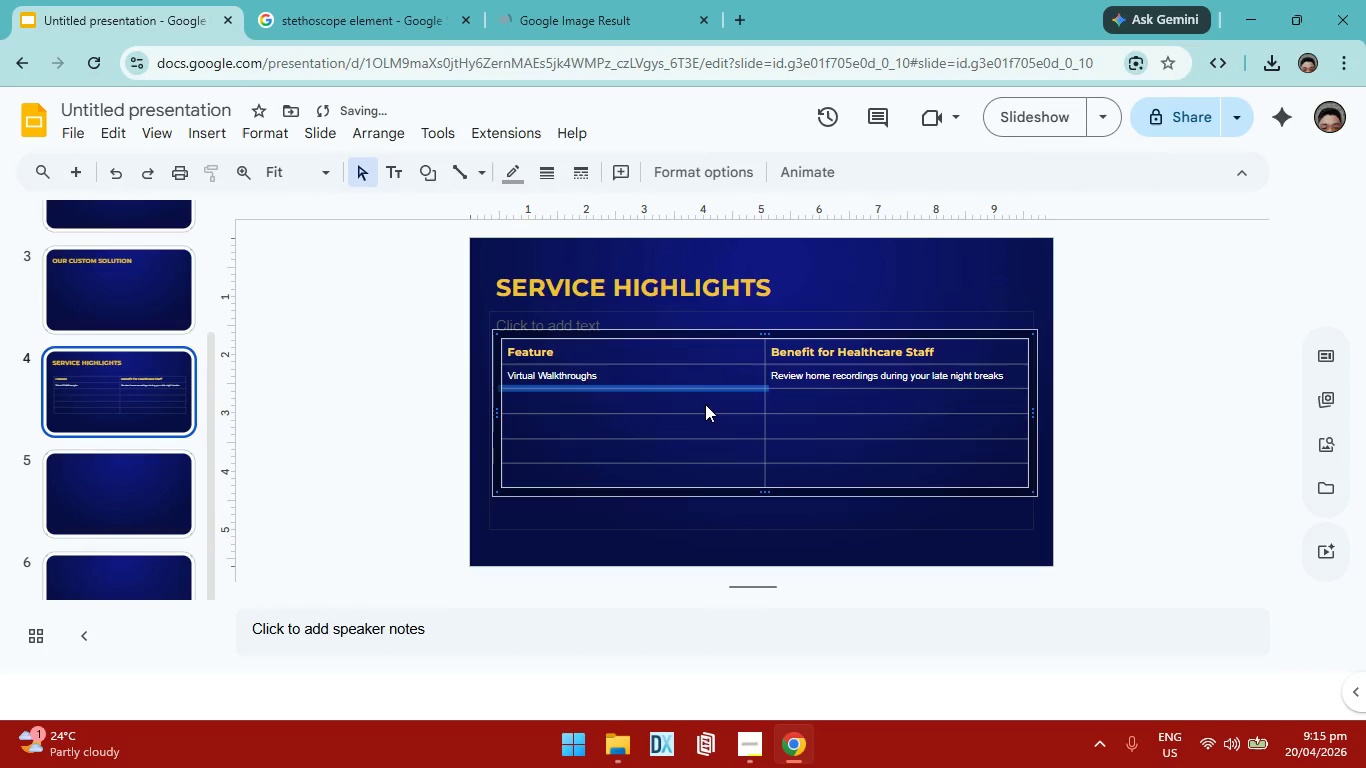 
left_click([626, 395])
 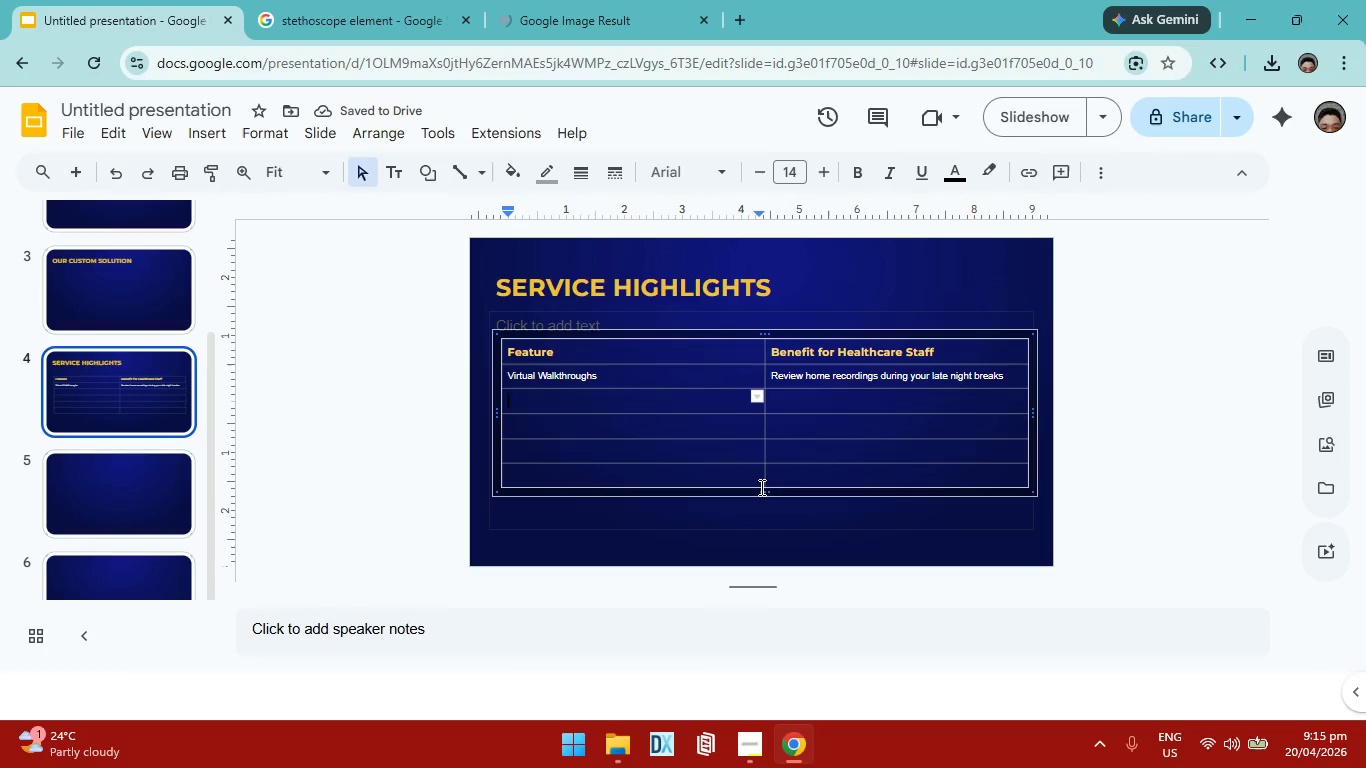 
left_click_drag(start_coordinate=[767, 493], to_coordinate=[767, 515])
 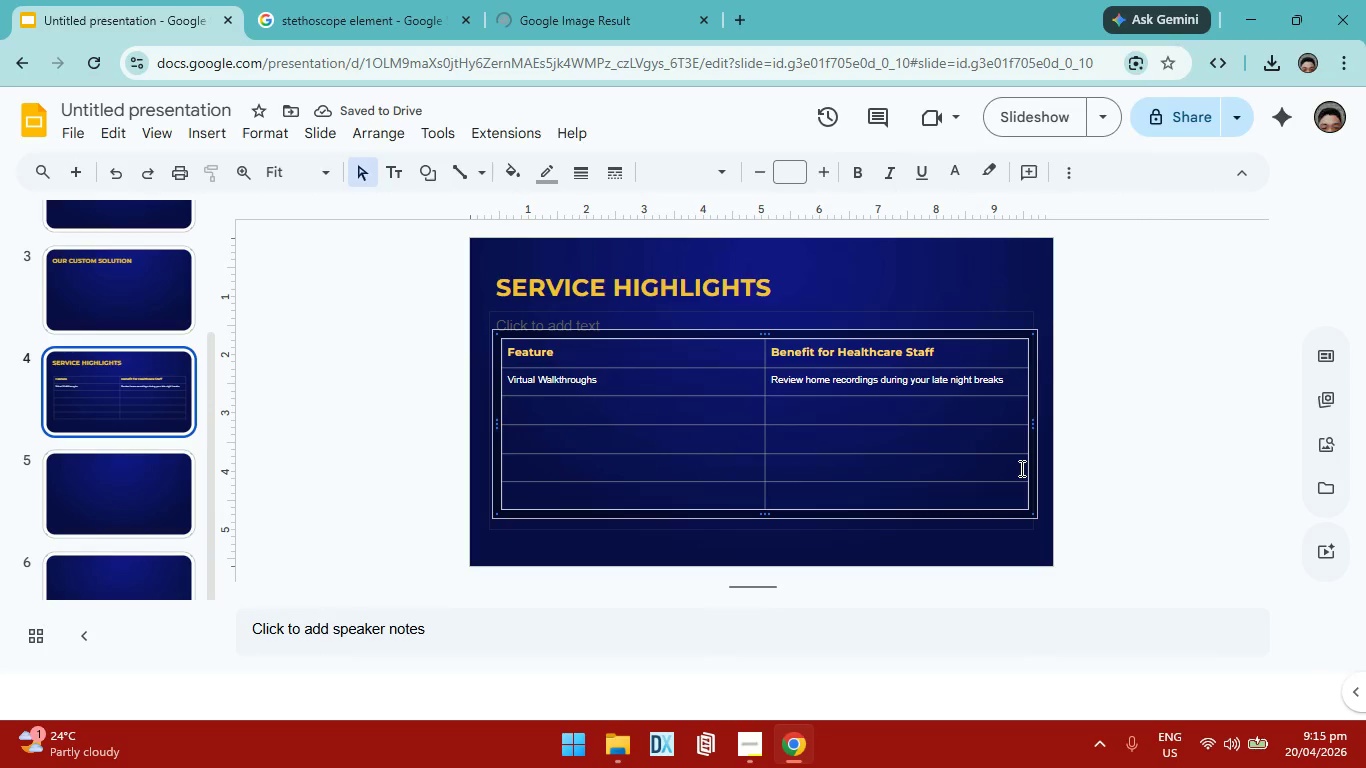 
wait(7.05)
 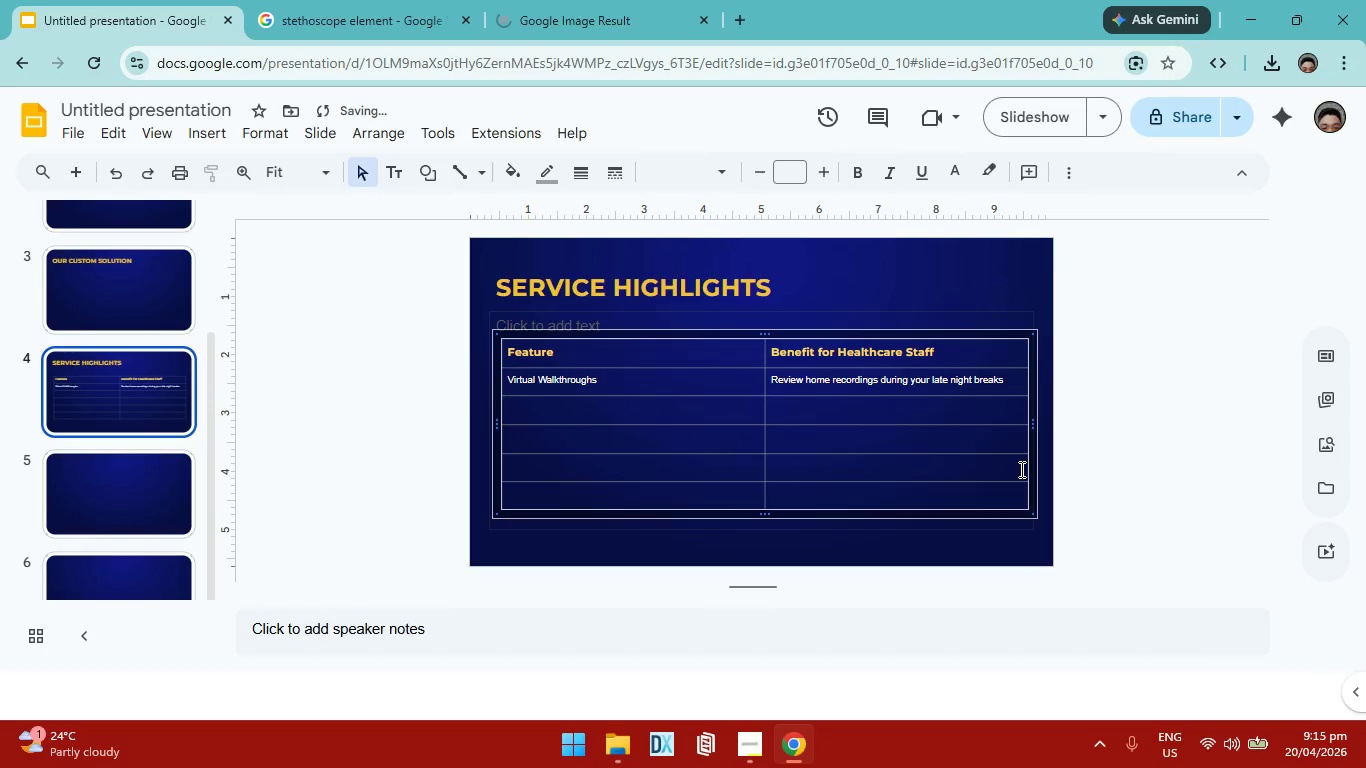 
left_click([1176, 434])
 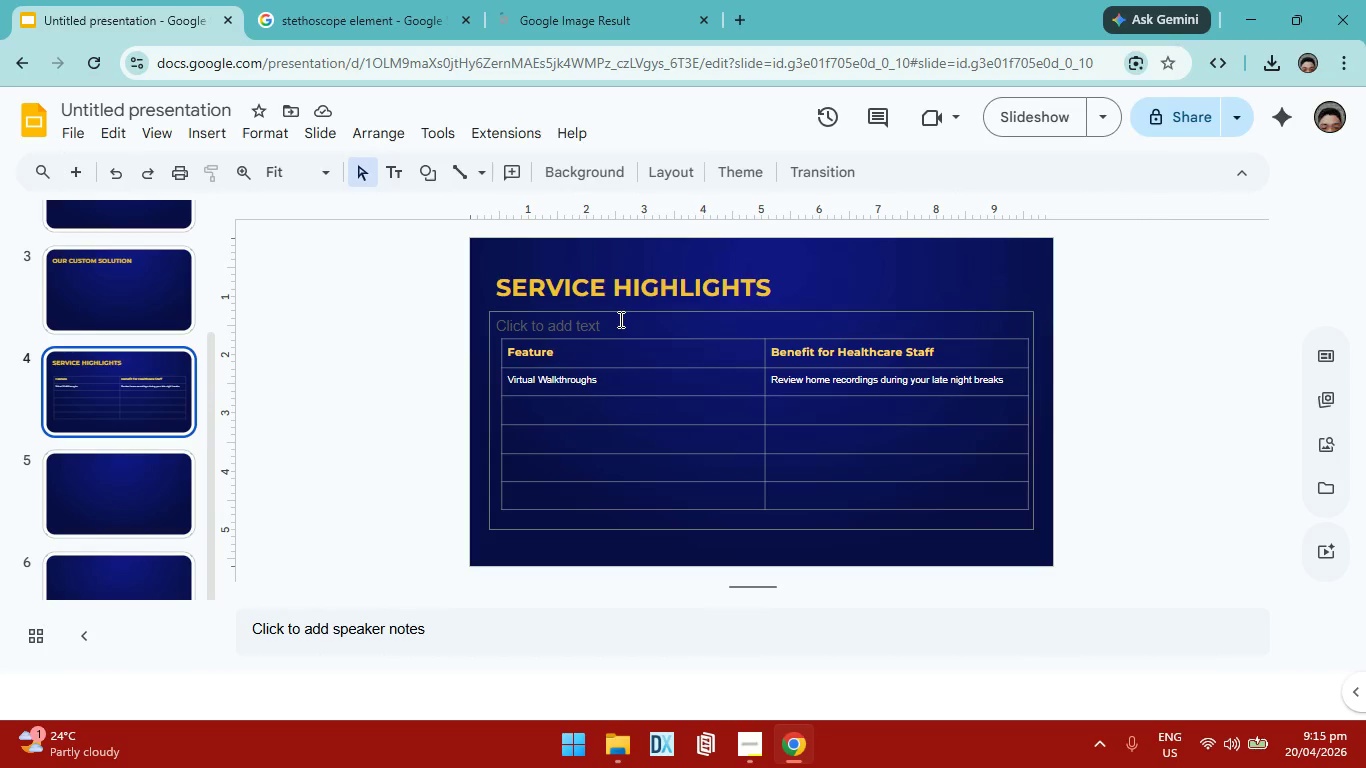 
left_click([619, 319])
 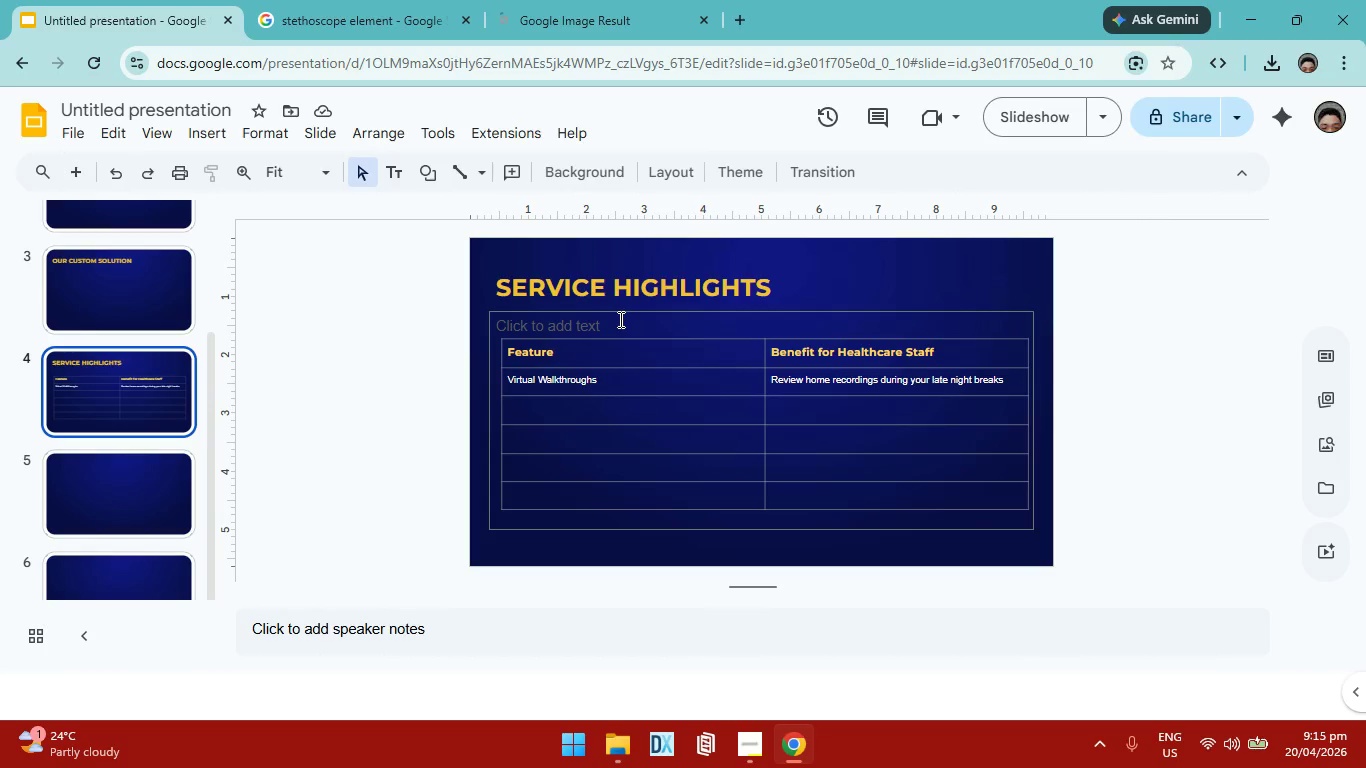 
right_click([619, 319])
 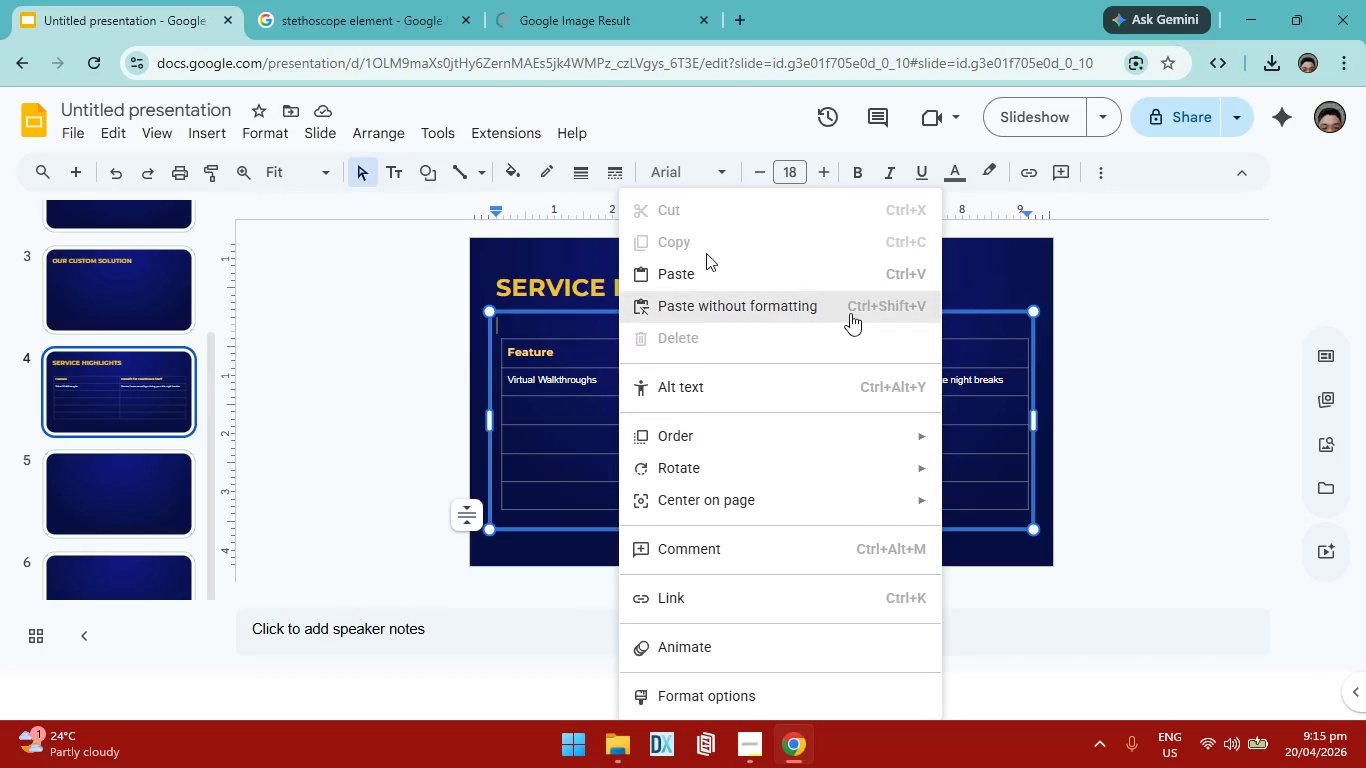 
left_click([1244, 338])
 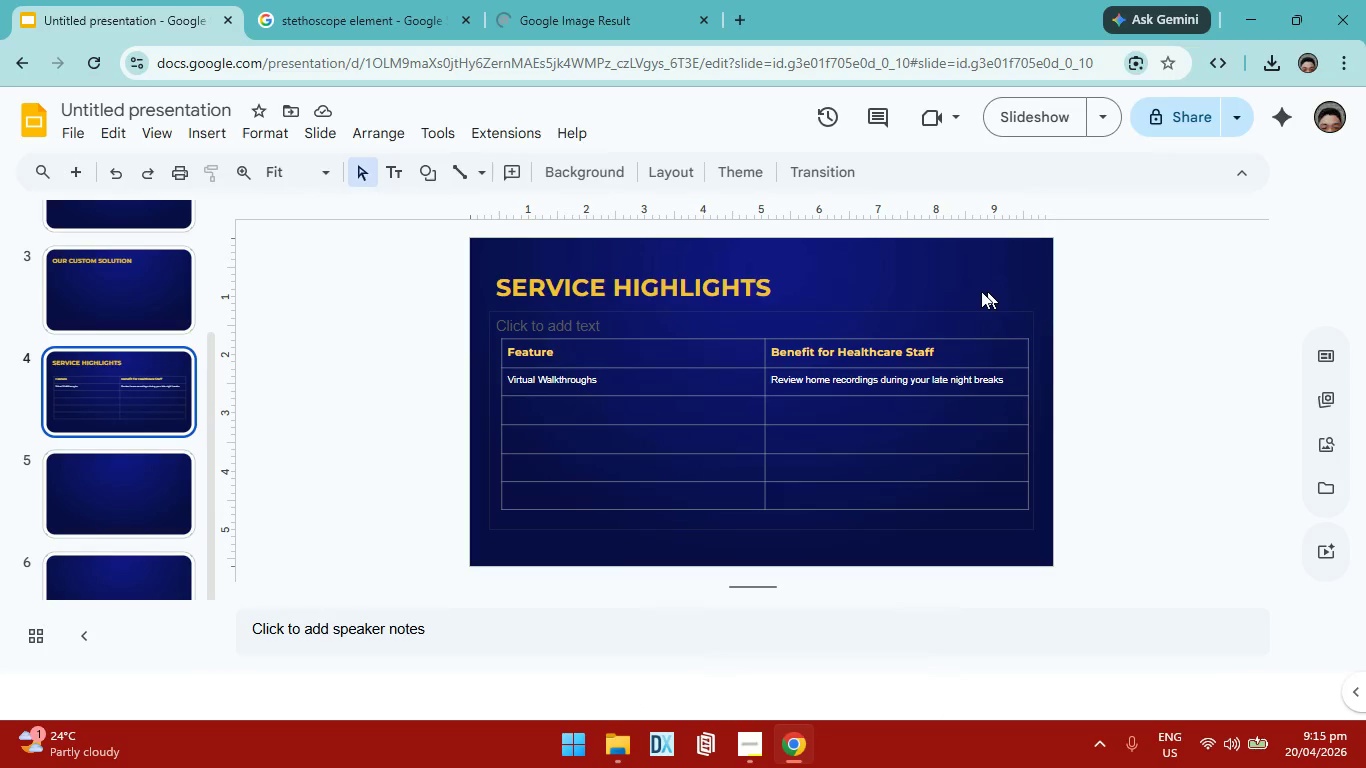 
left_click([891, 312])
 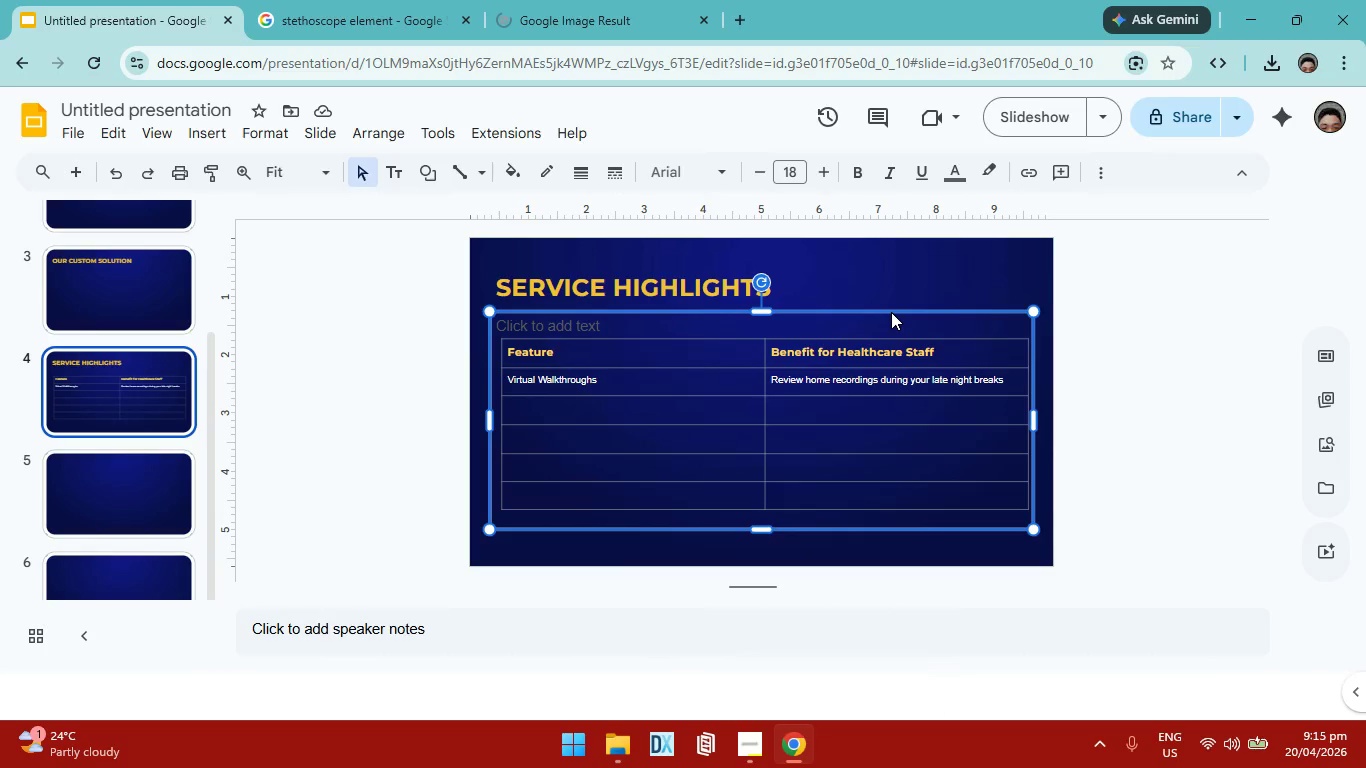 
key(Backspace)
 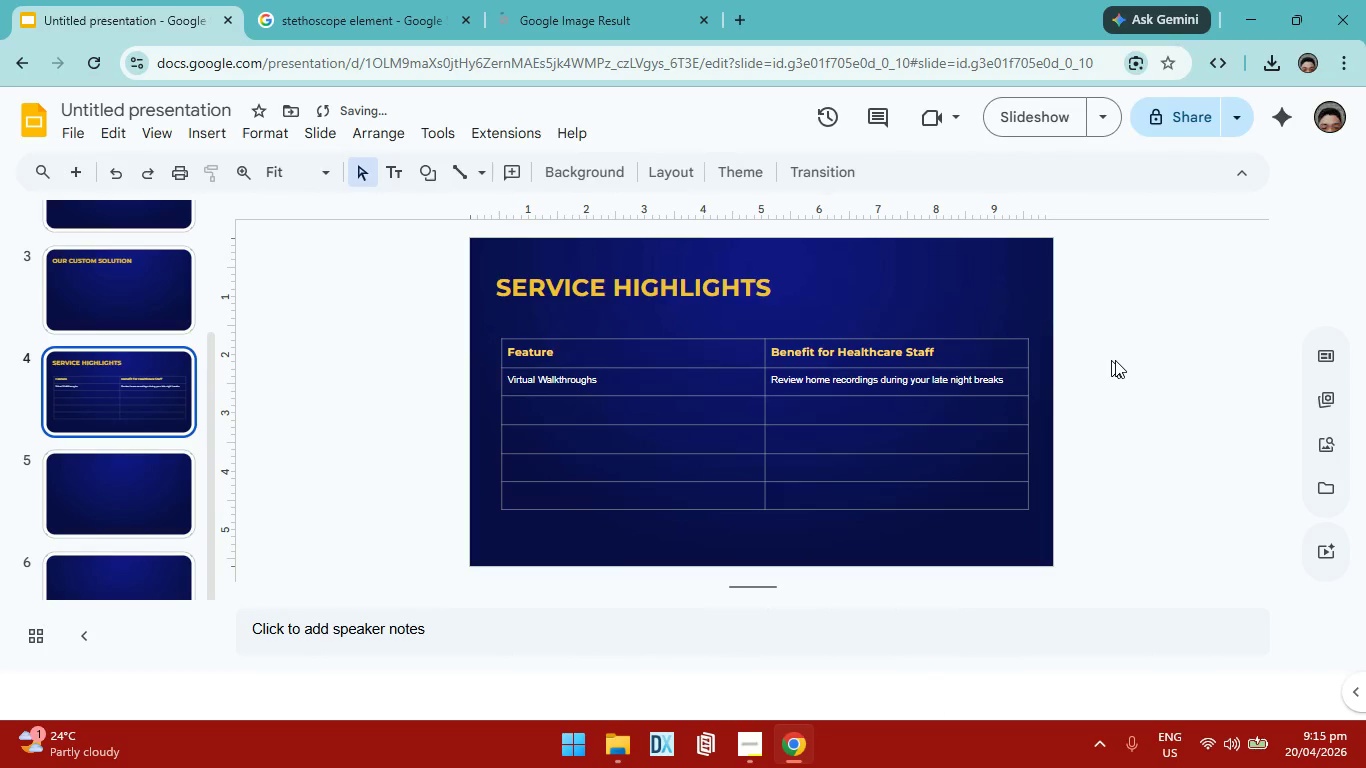 
left_click([853, 423])
 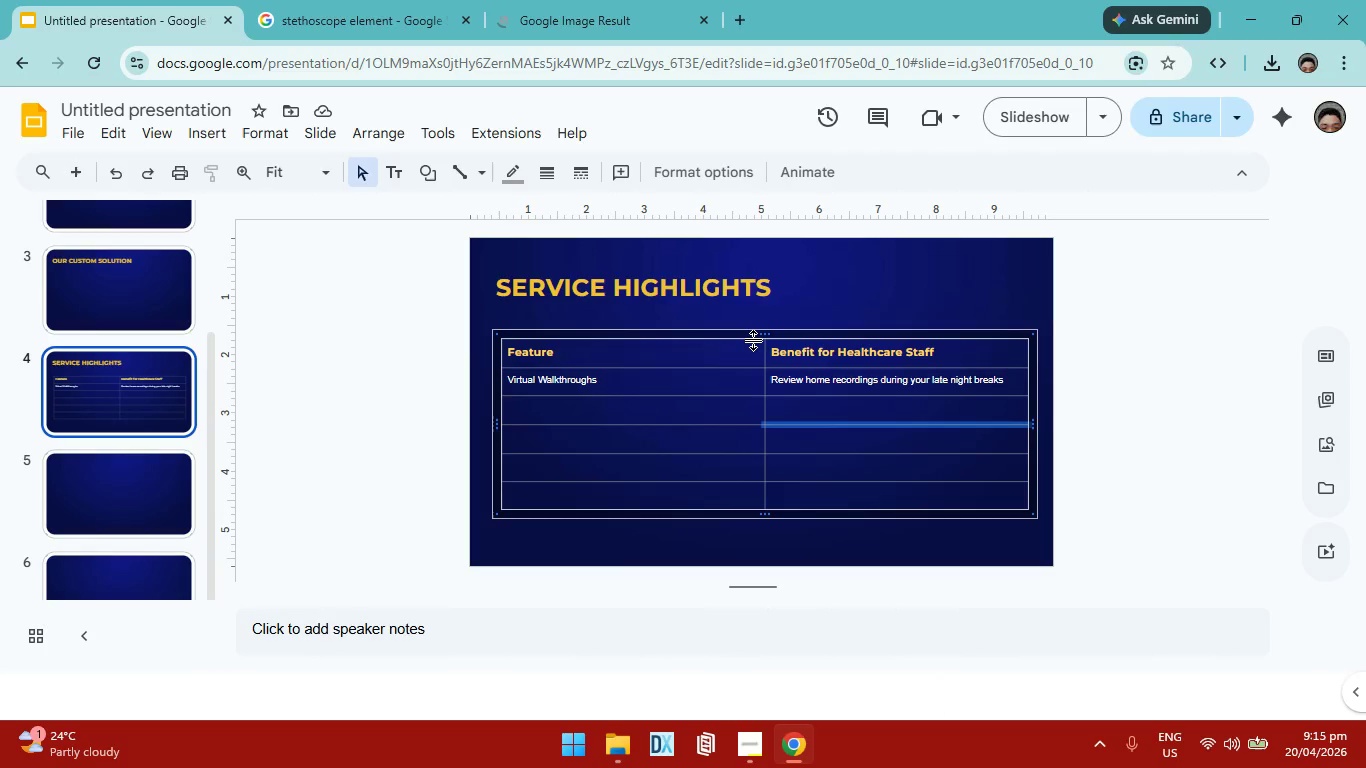 
left_click_drag(start_coordinate=[744, 332], to_coordinate=[743, 318])
 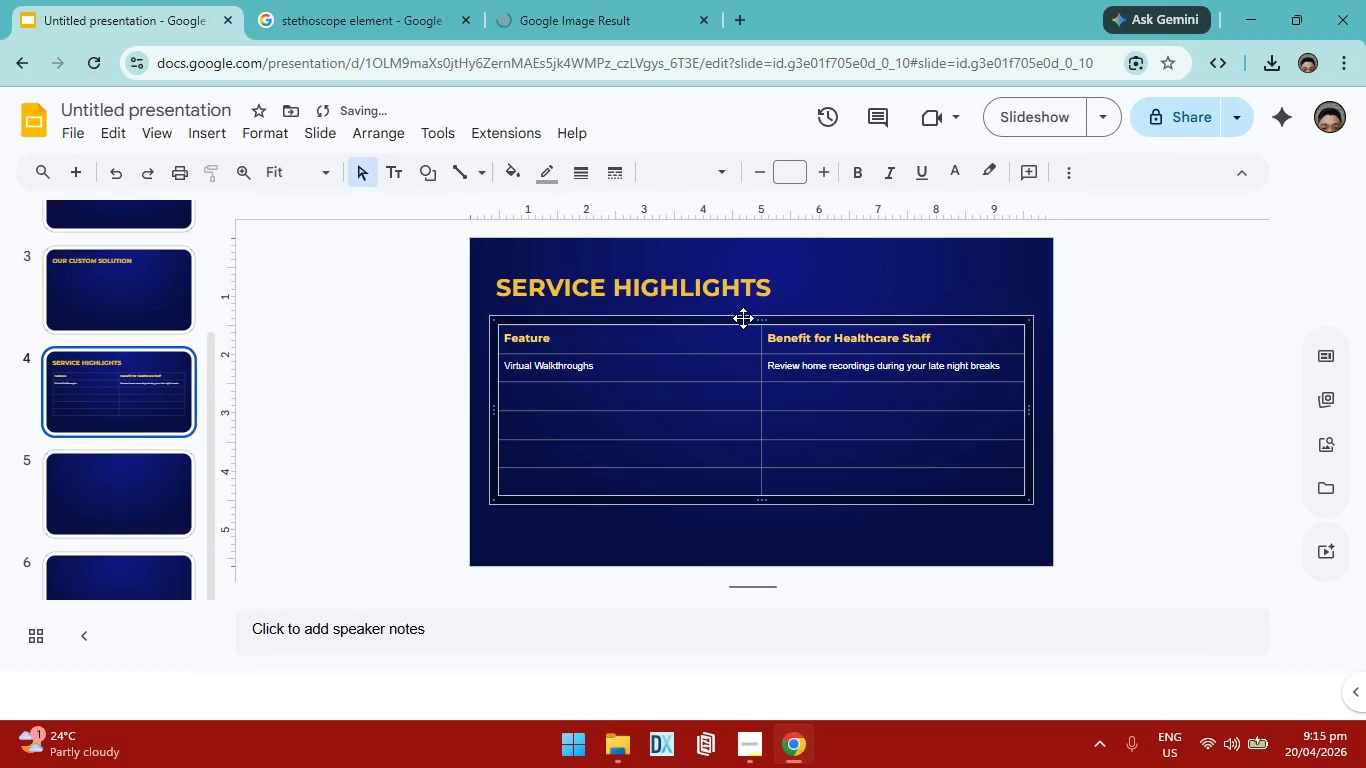 
left_click_drag(start_coordinate=[744, 321], to_coordinate=[744, 328])
 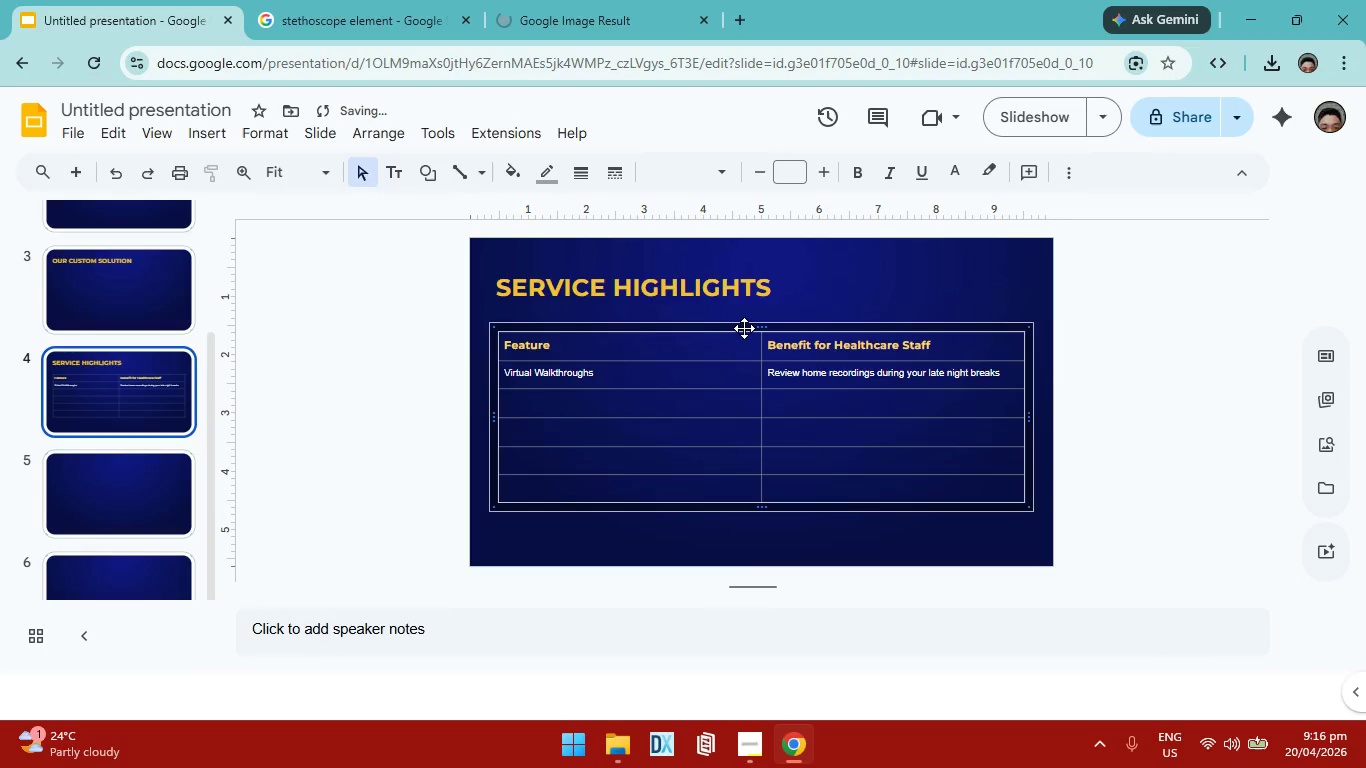 
key(Alt+AltLeft)